 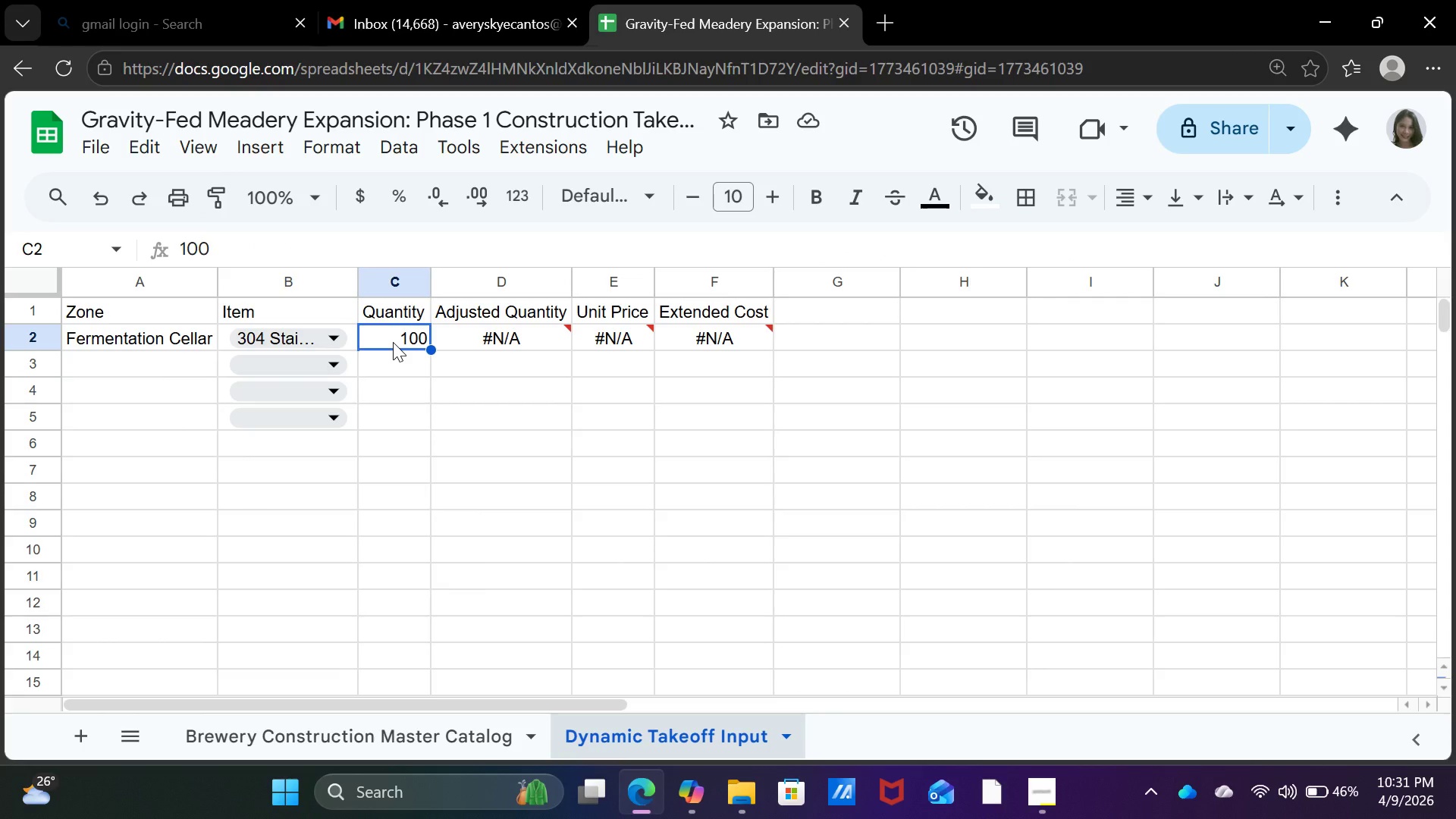 
left_click([392, 367])
 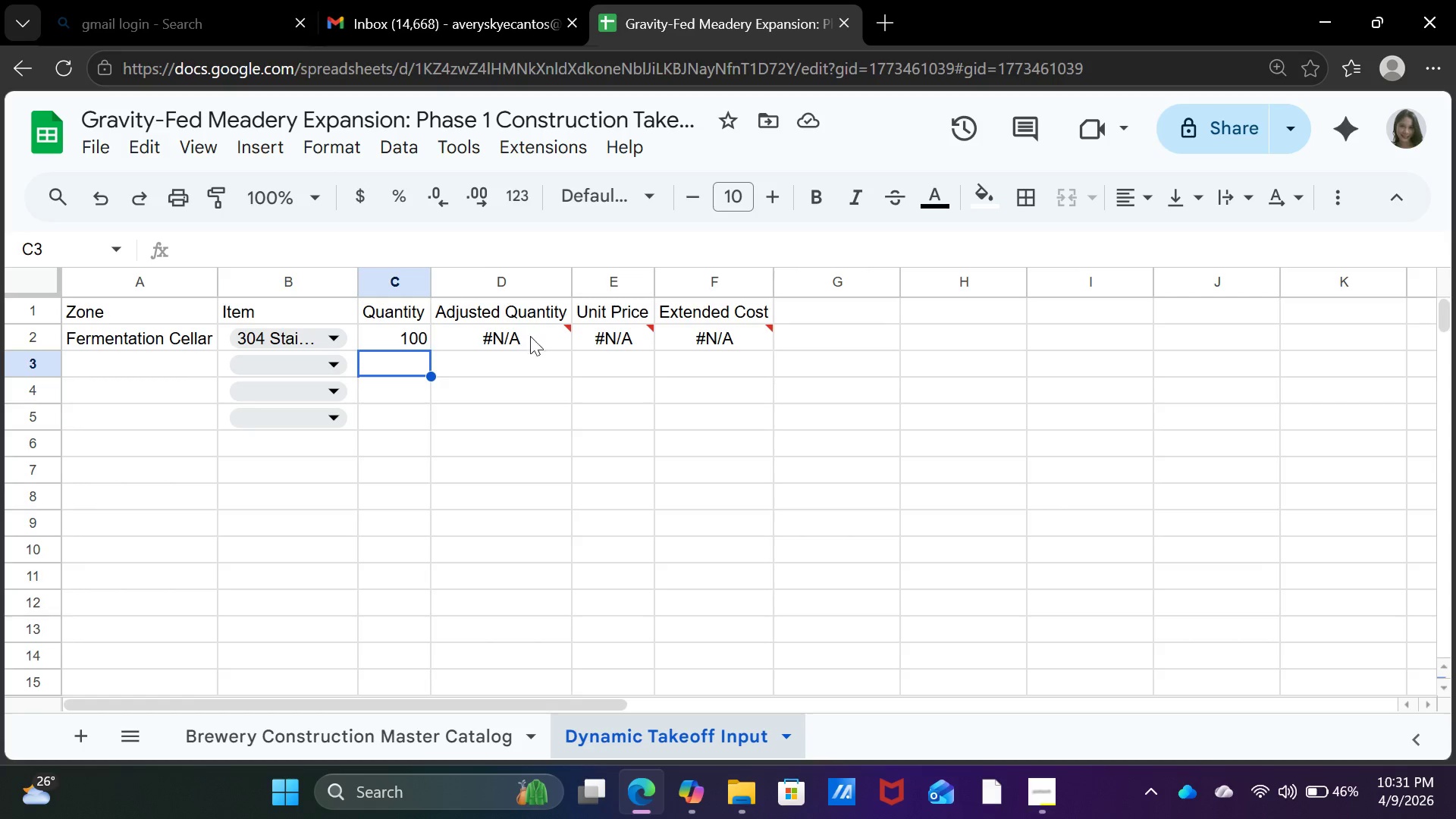 
left_click([503, 327])
 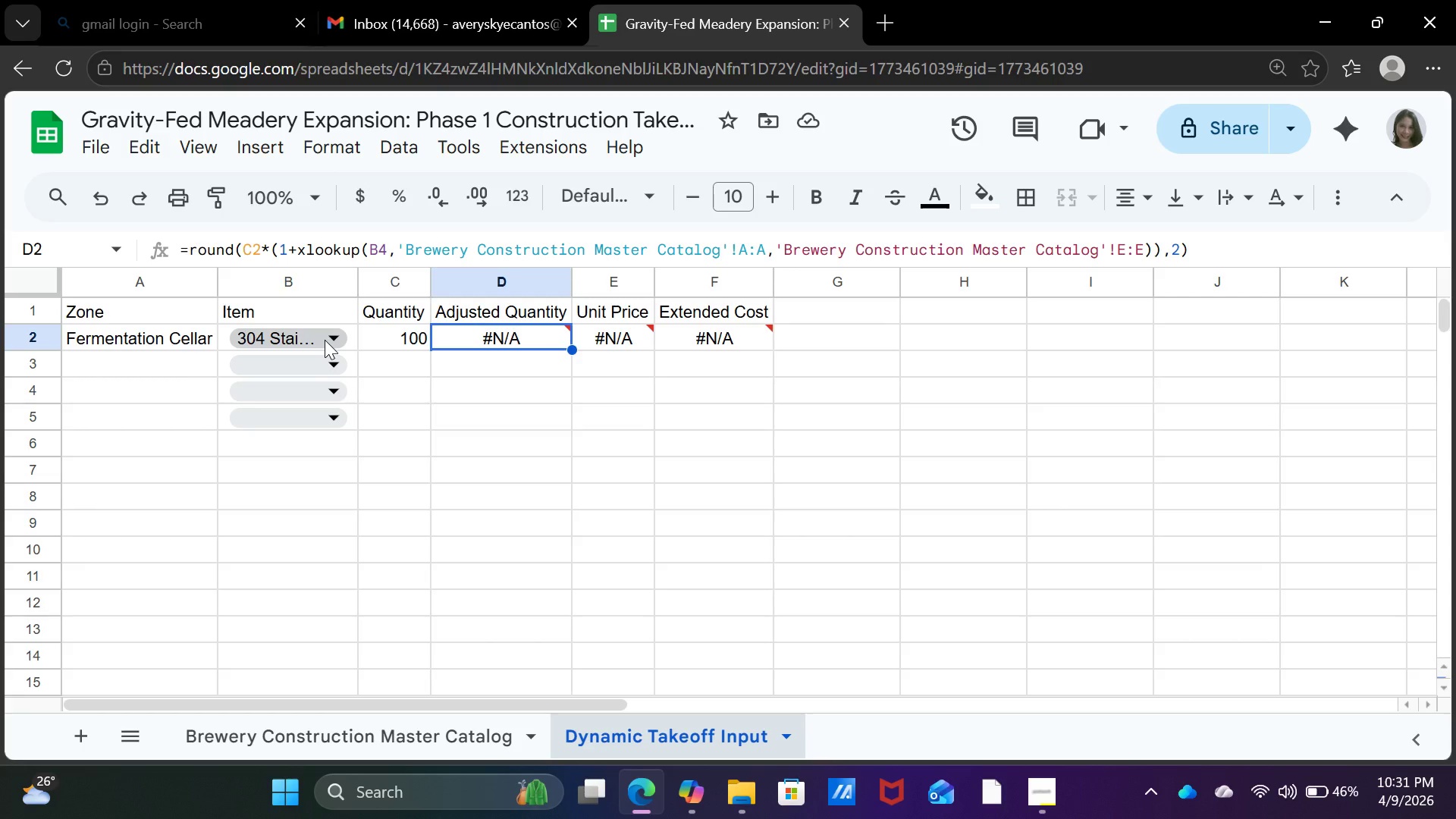 
wait(18.19)
 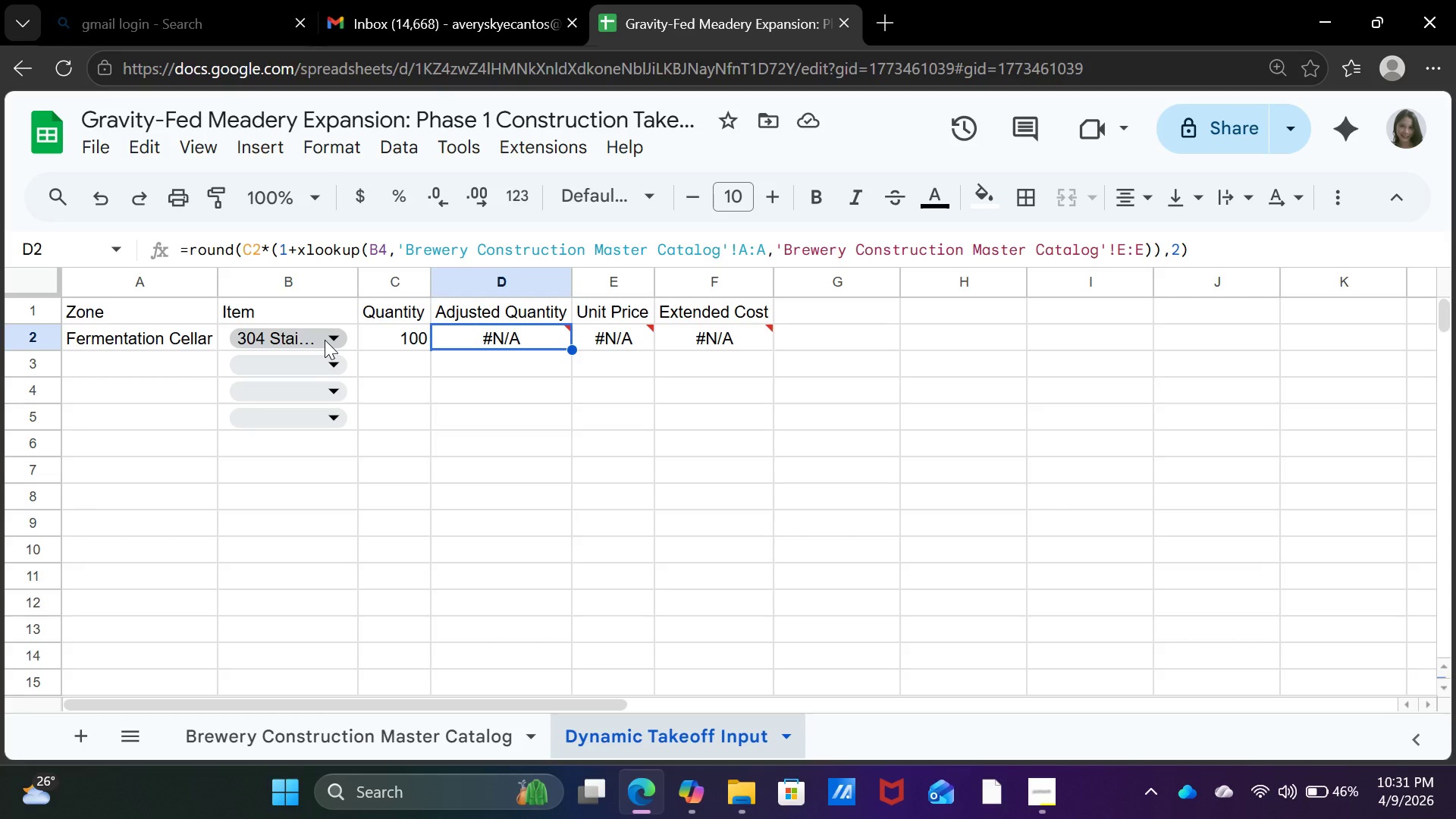 
mouse_move([532, 353])
 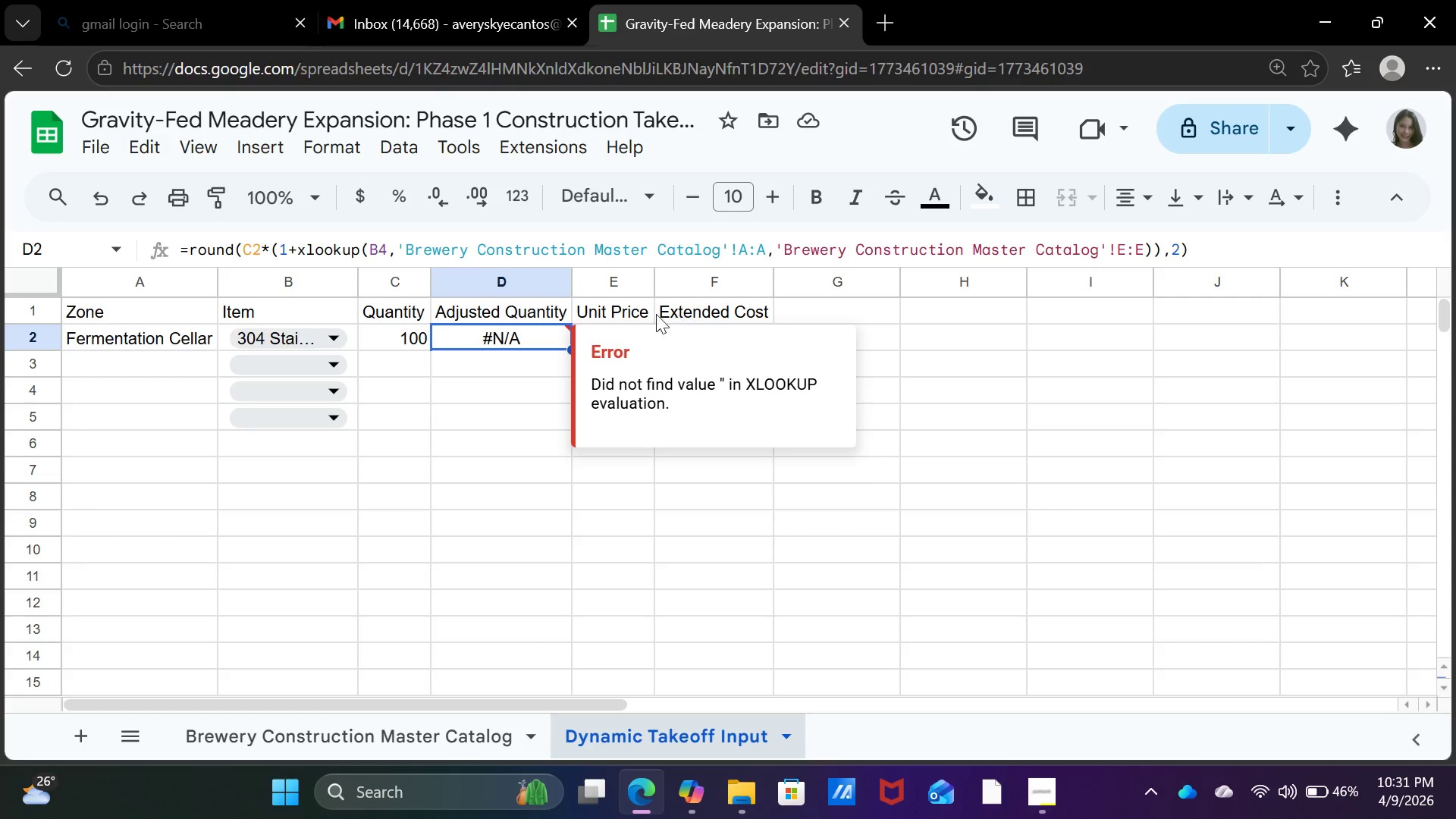 
left_click([538, 374])
 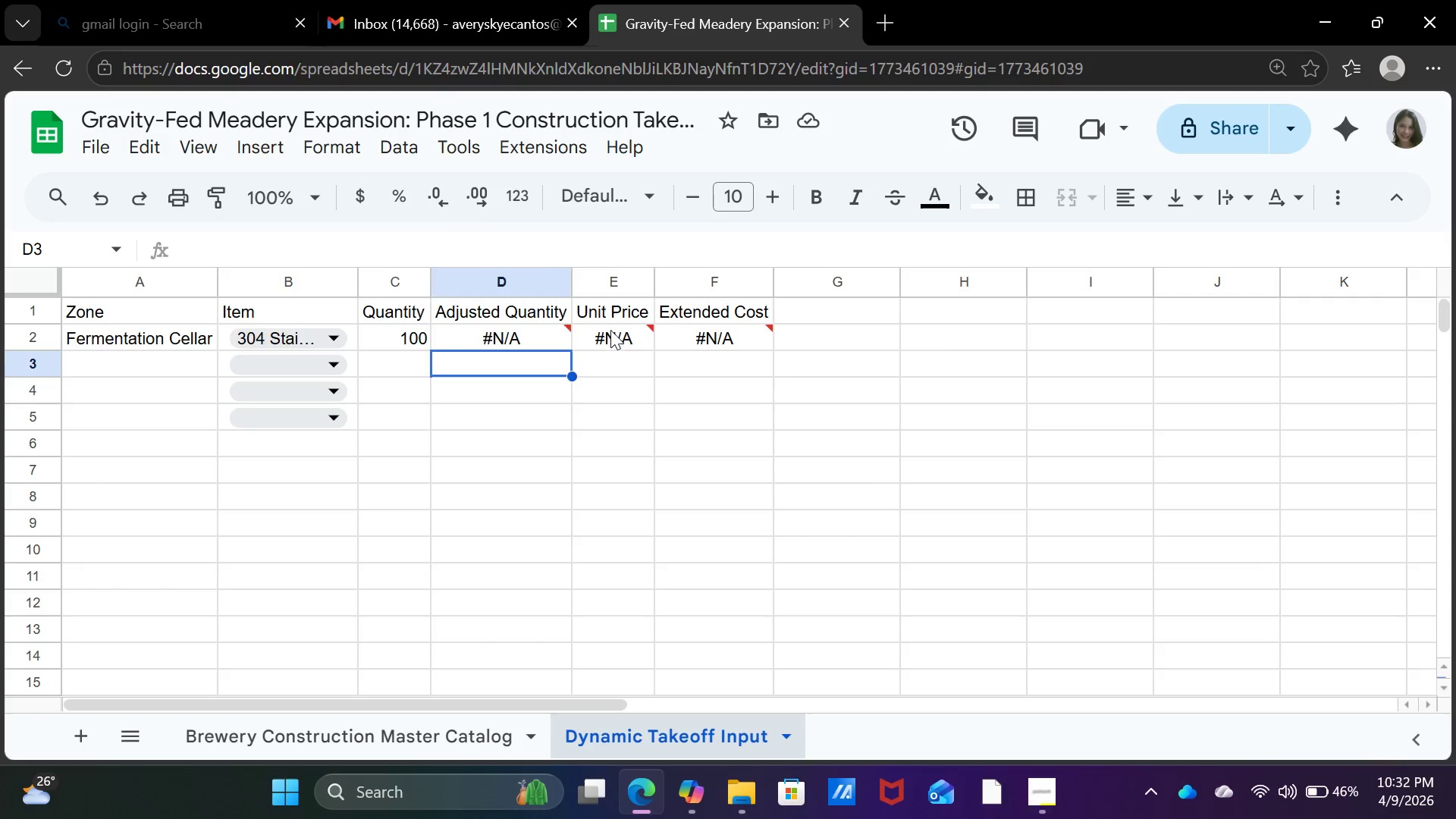 
left_click([610, 330])
 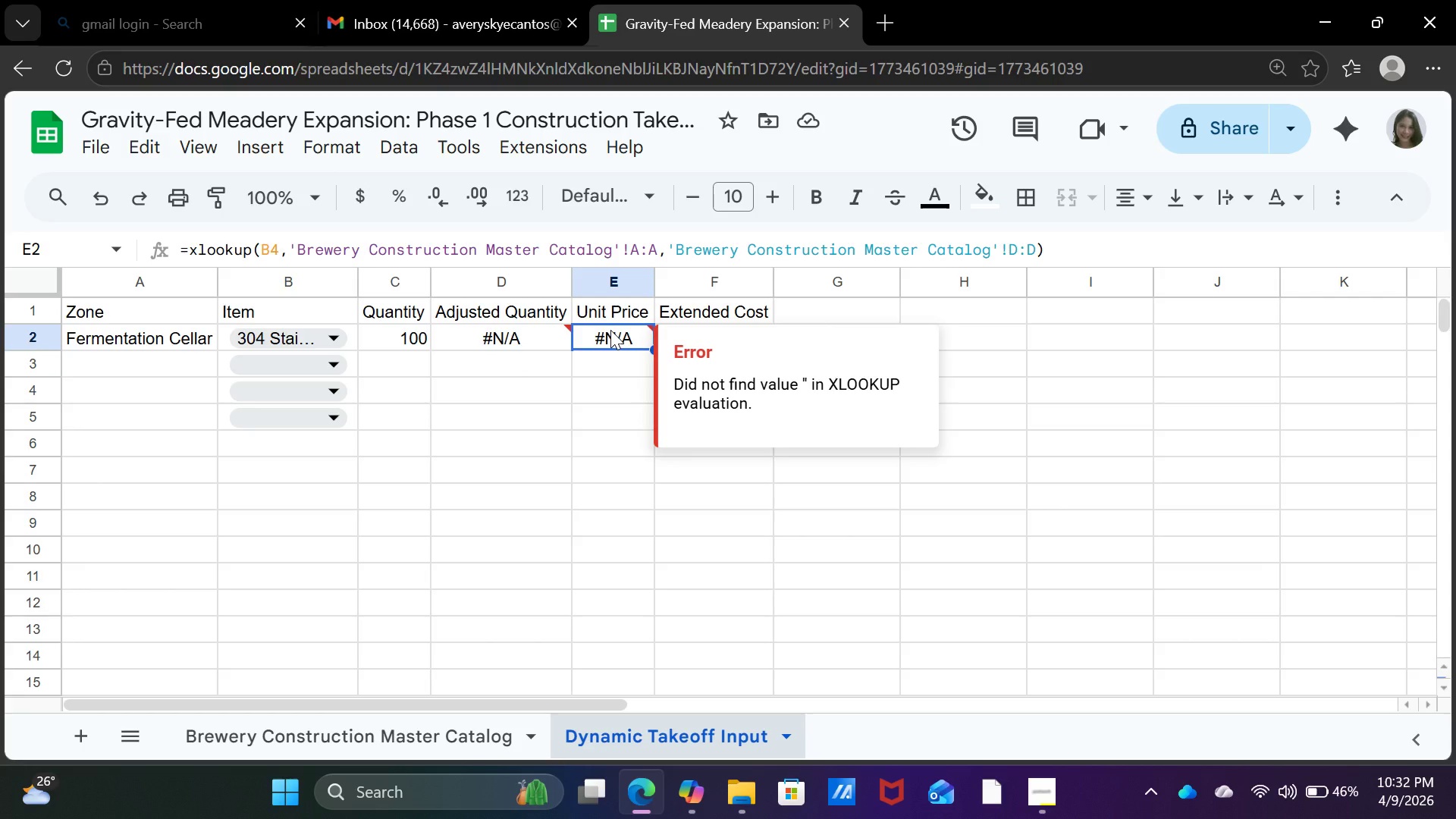 
wait(8.45)
 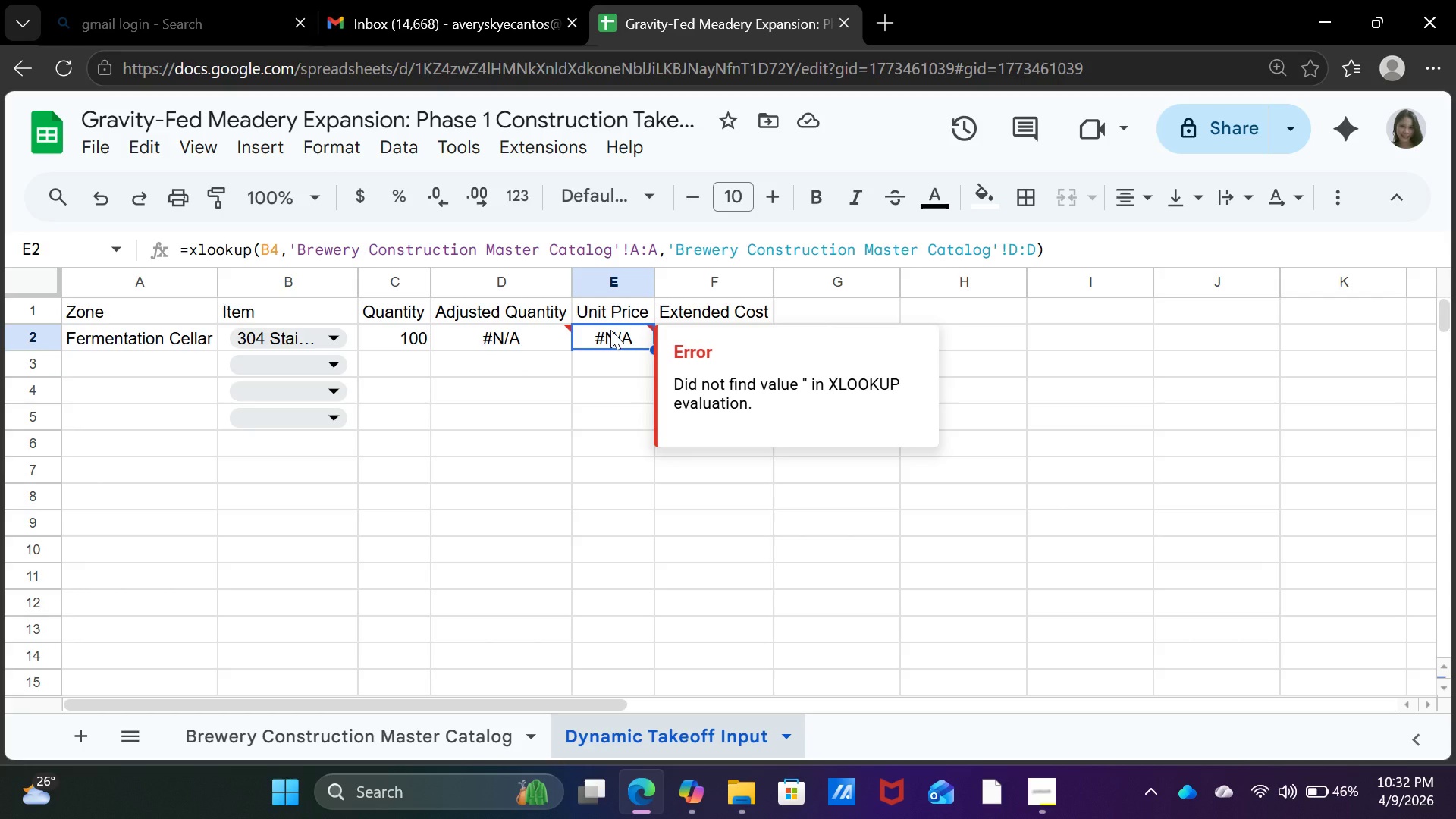 
left_click([271, 243])
 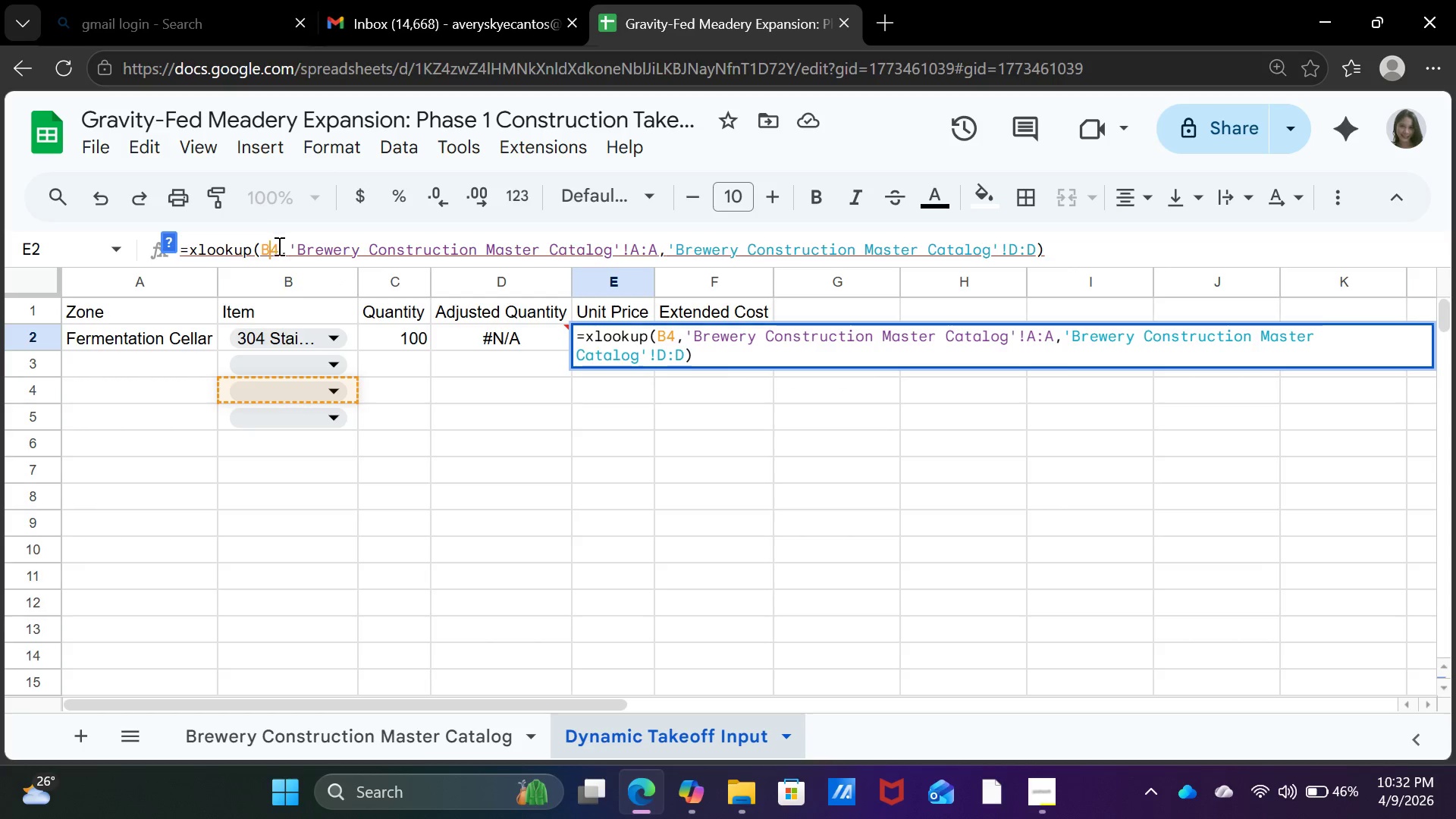 
left_click([278, 247])
 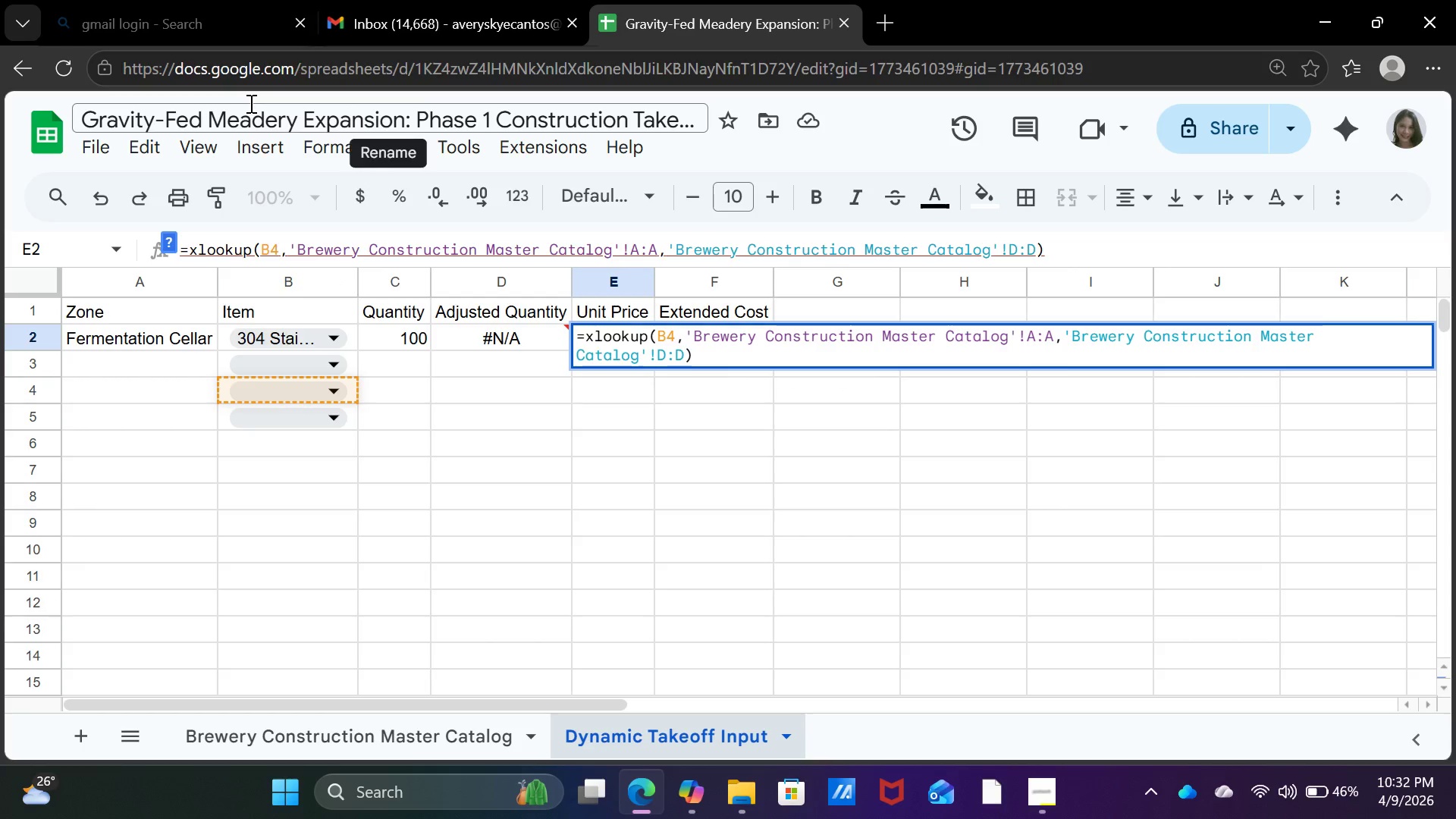 
key(Backspace)
 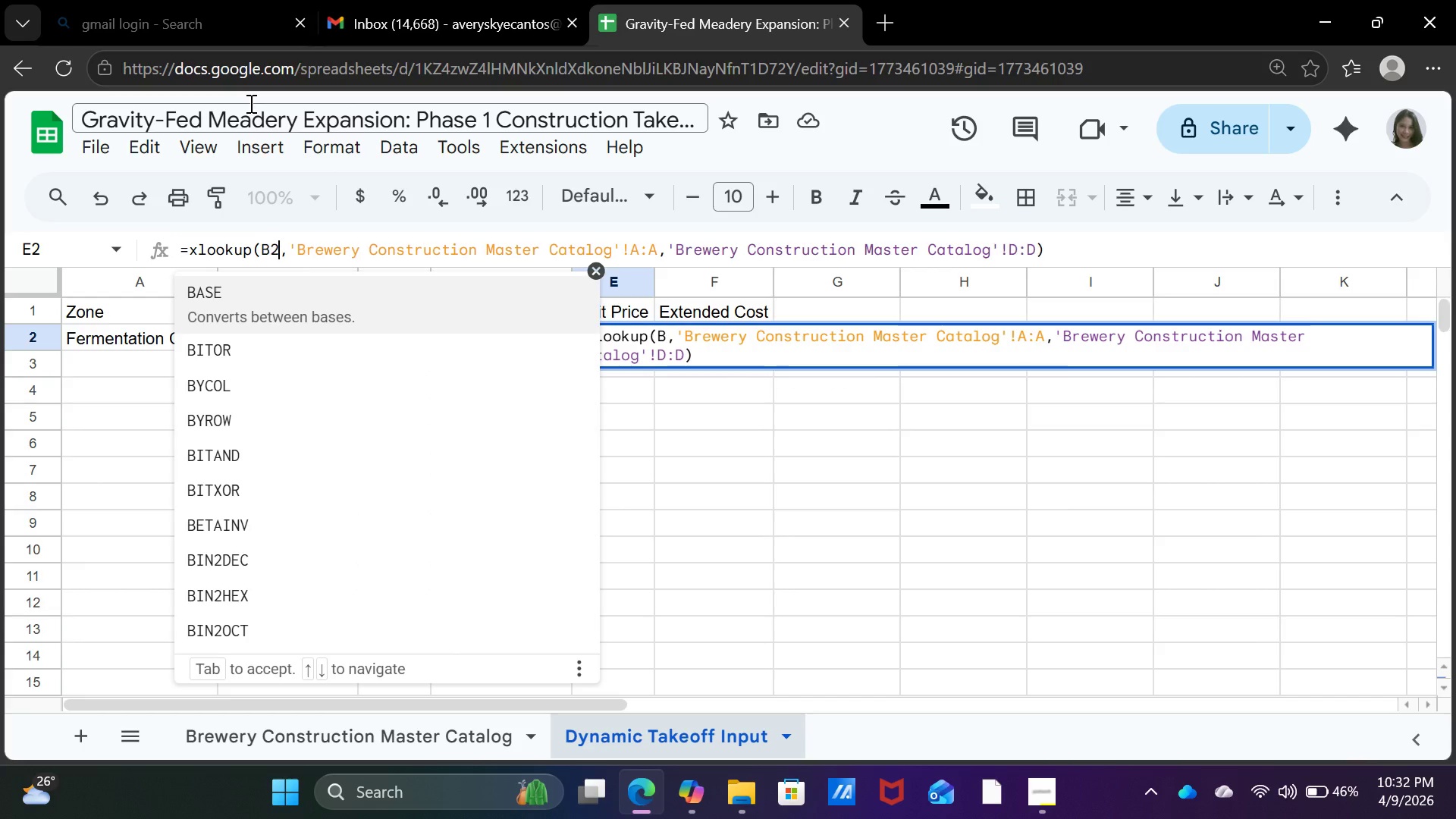 
key(2)
 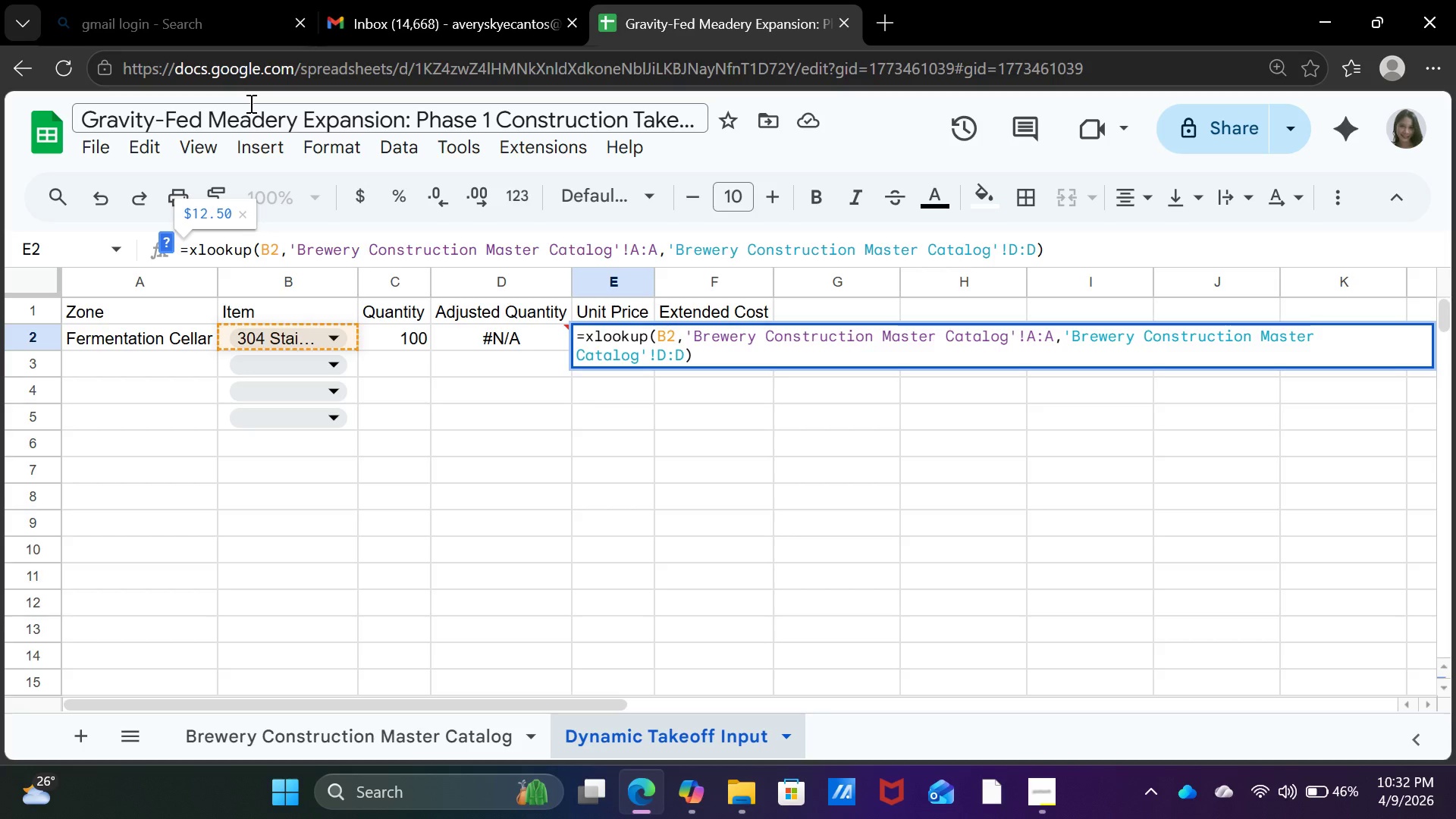 
key(Enter)
 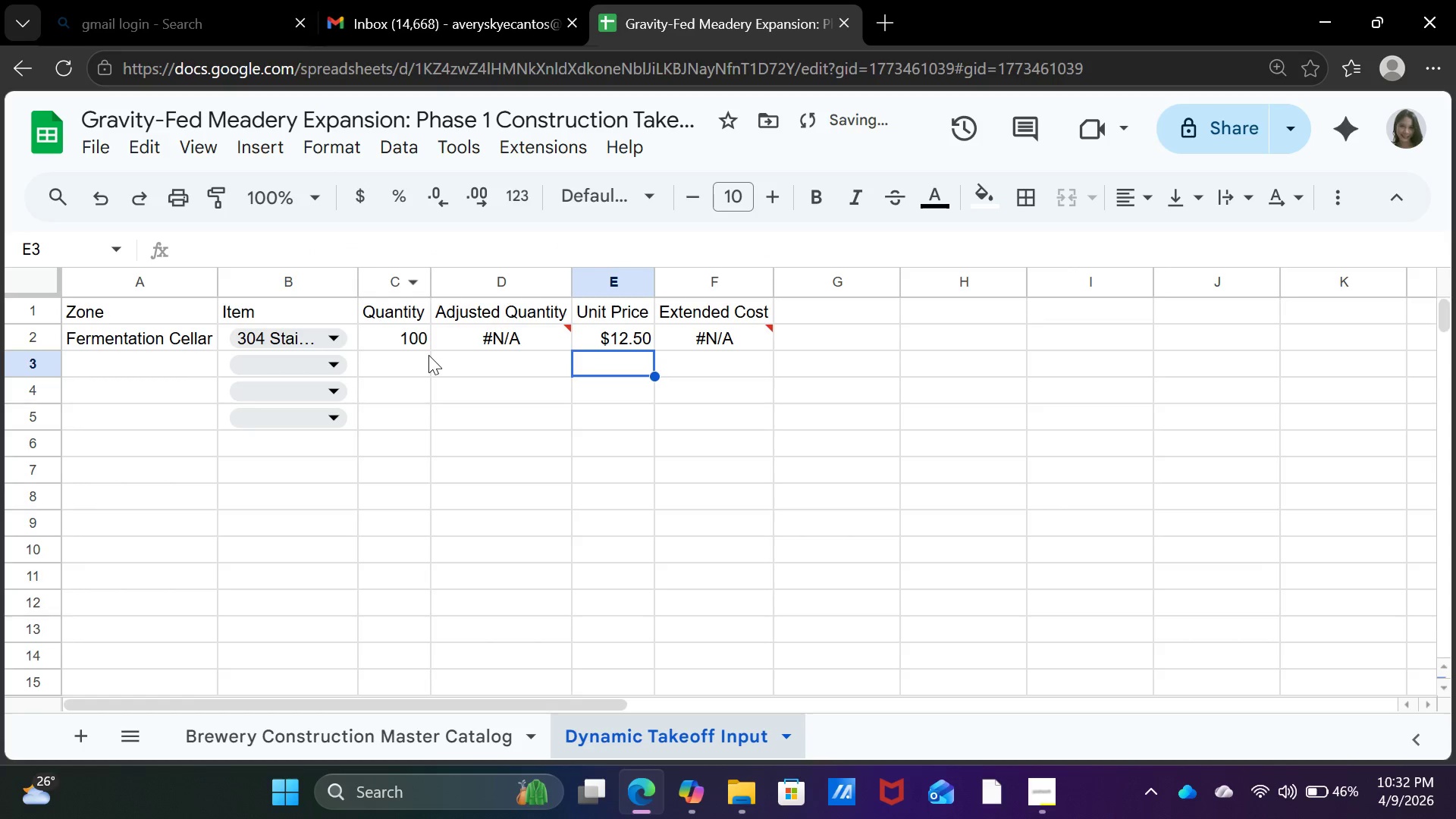 
left_click([474, 336])
 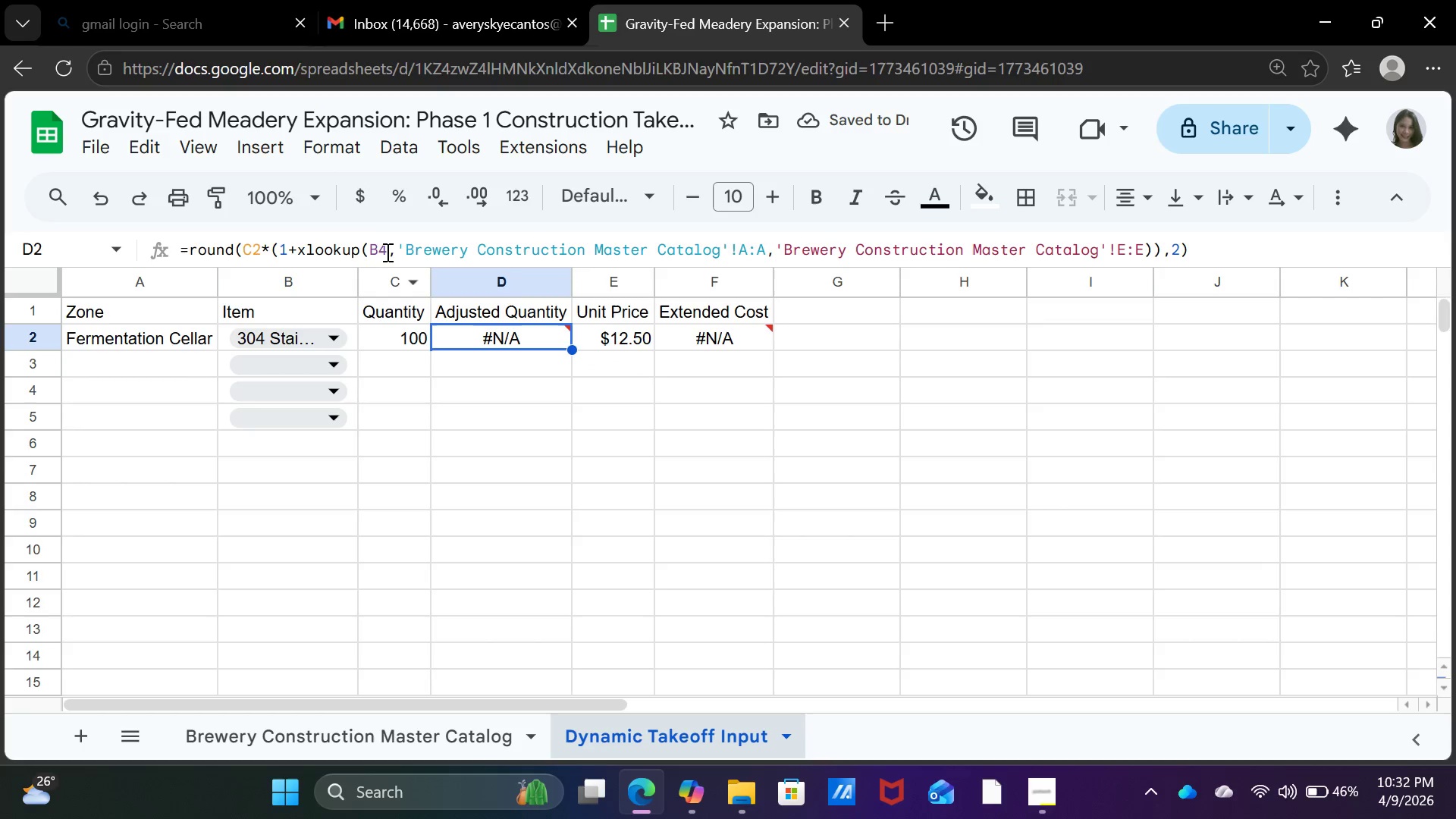 
left_click([386, 245])
 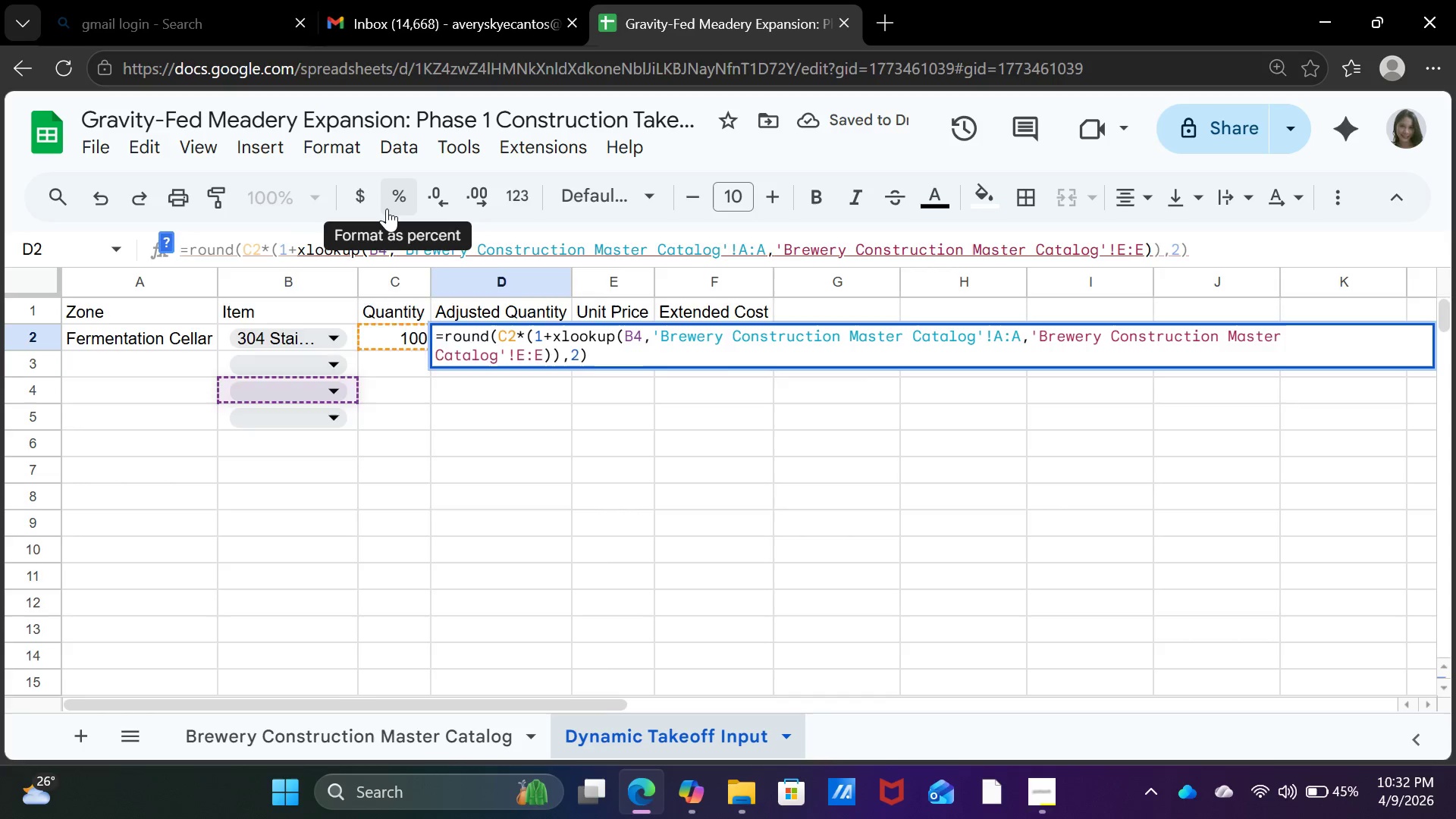 
key(Backspace)
 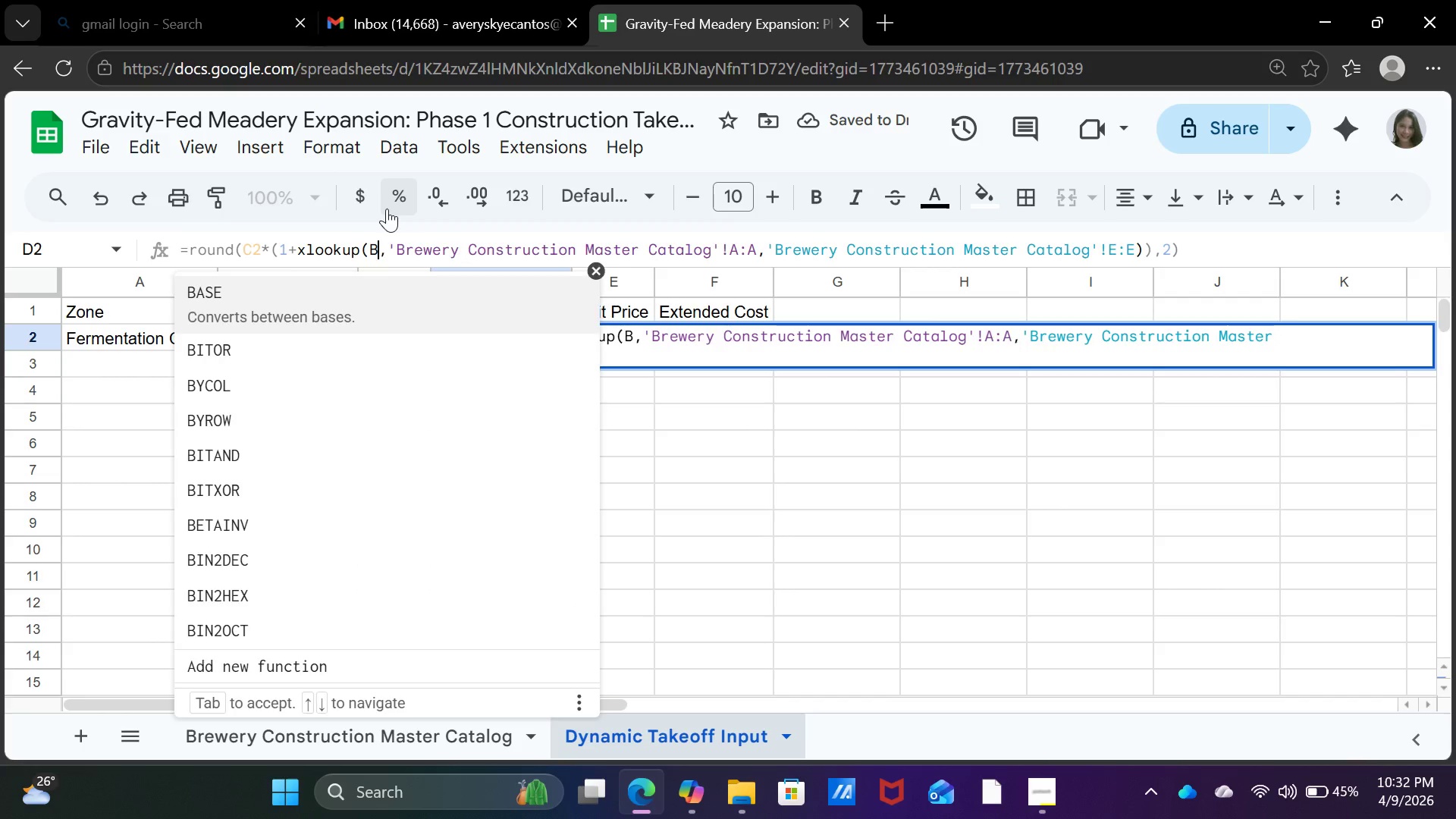 
key(2)
 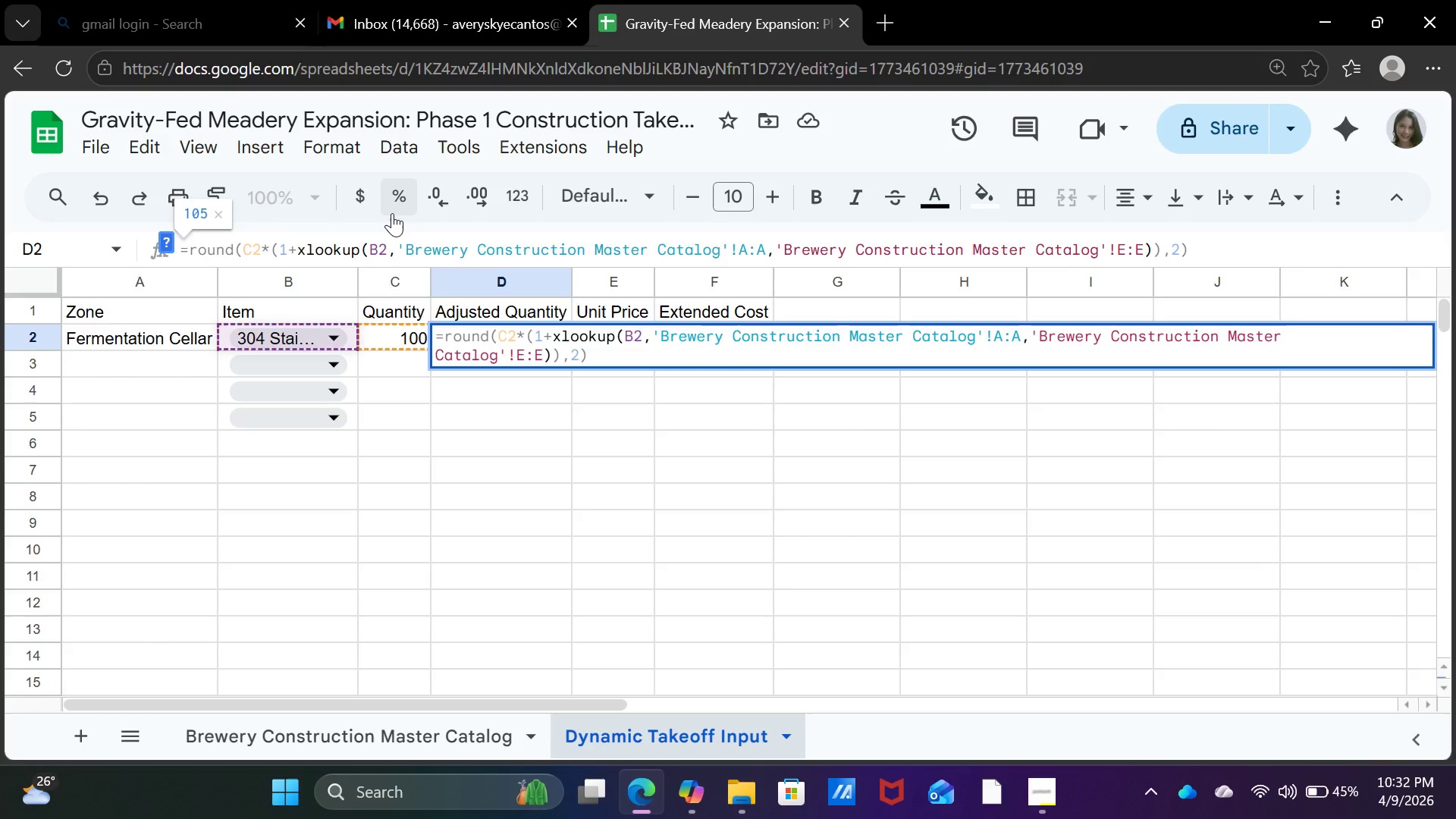 
key(Enter)
 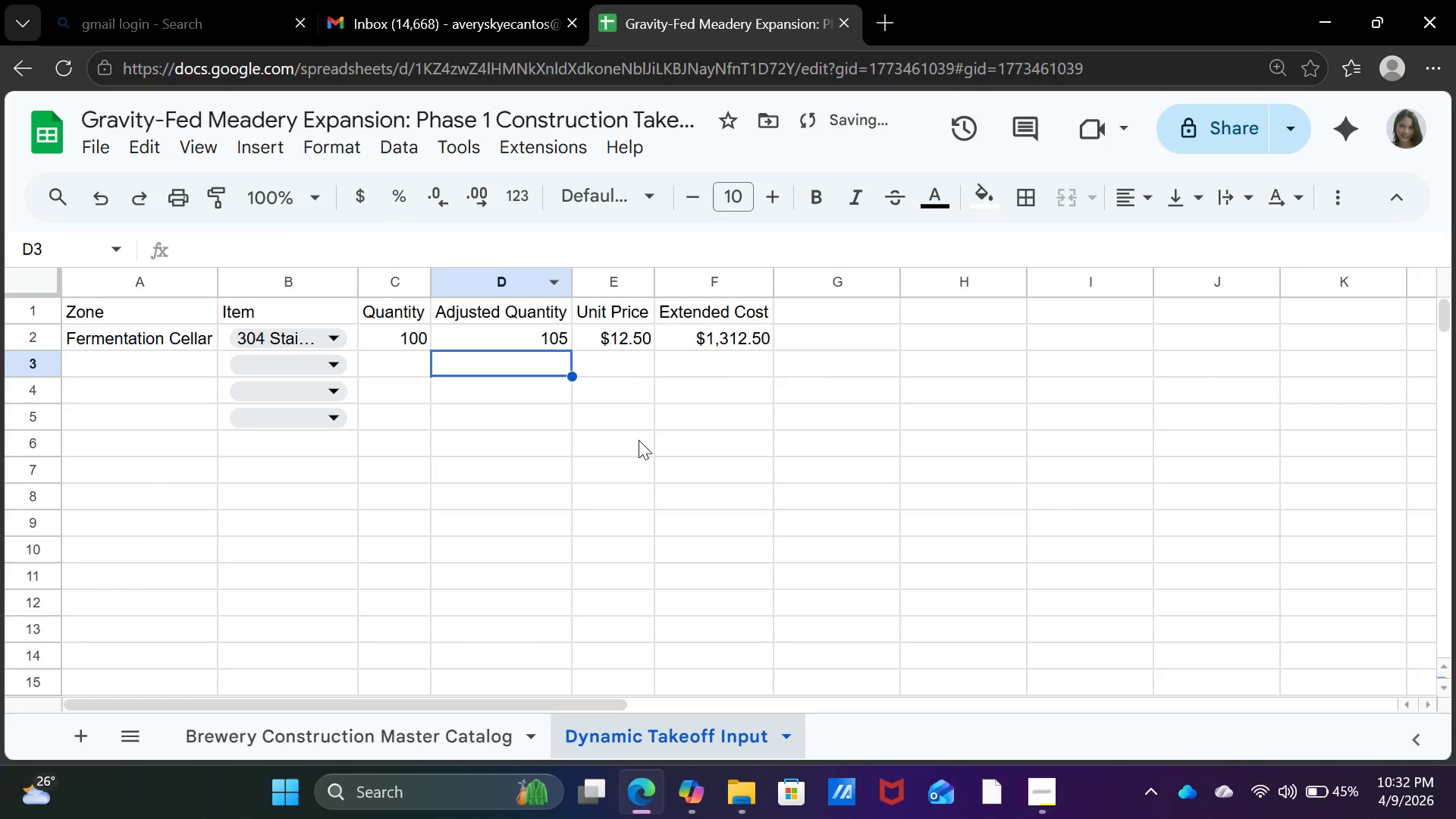 
left_click([638, 463])
 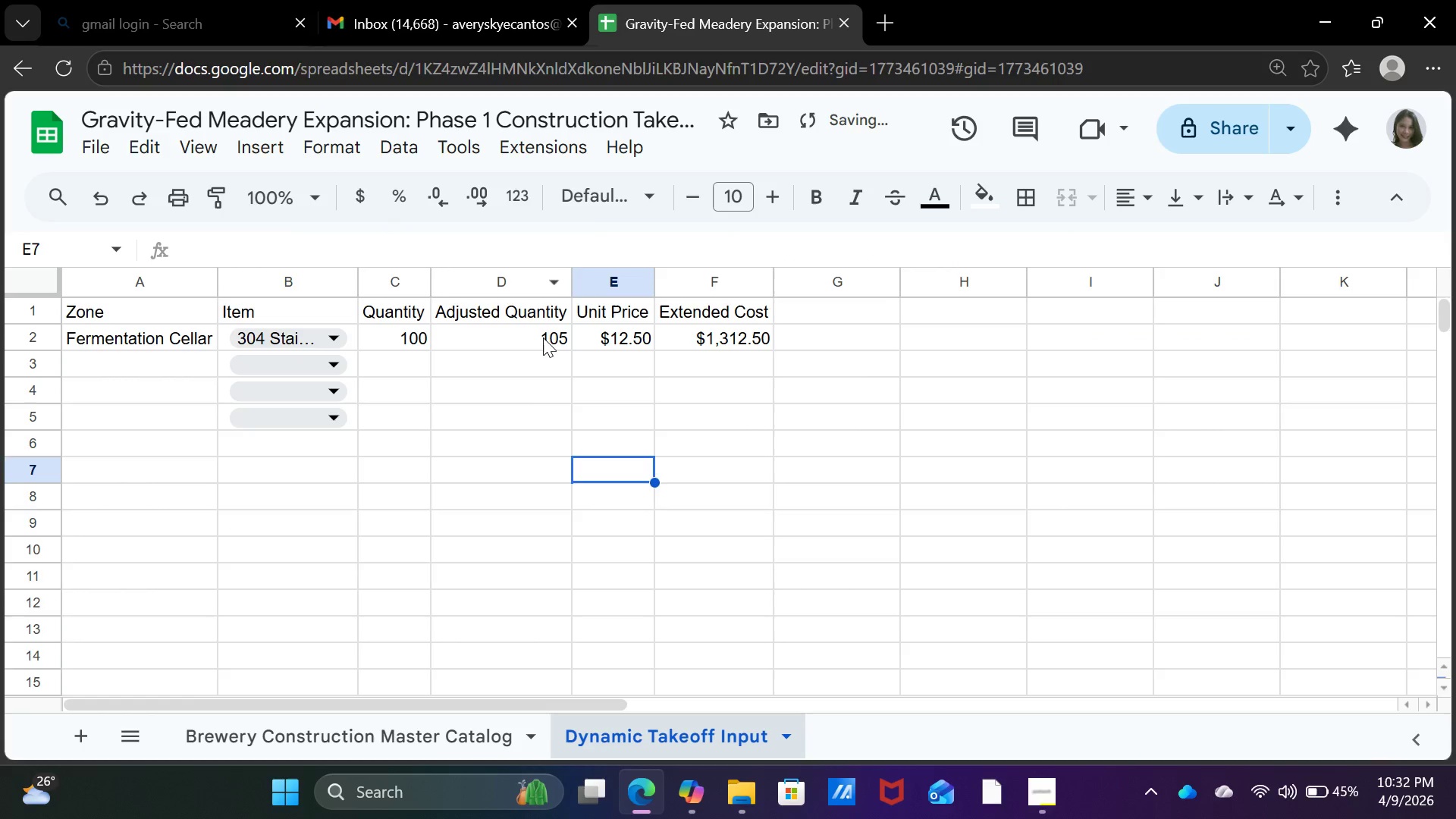 
left_click([543, 337])
 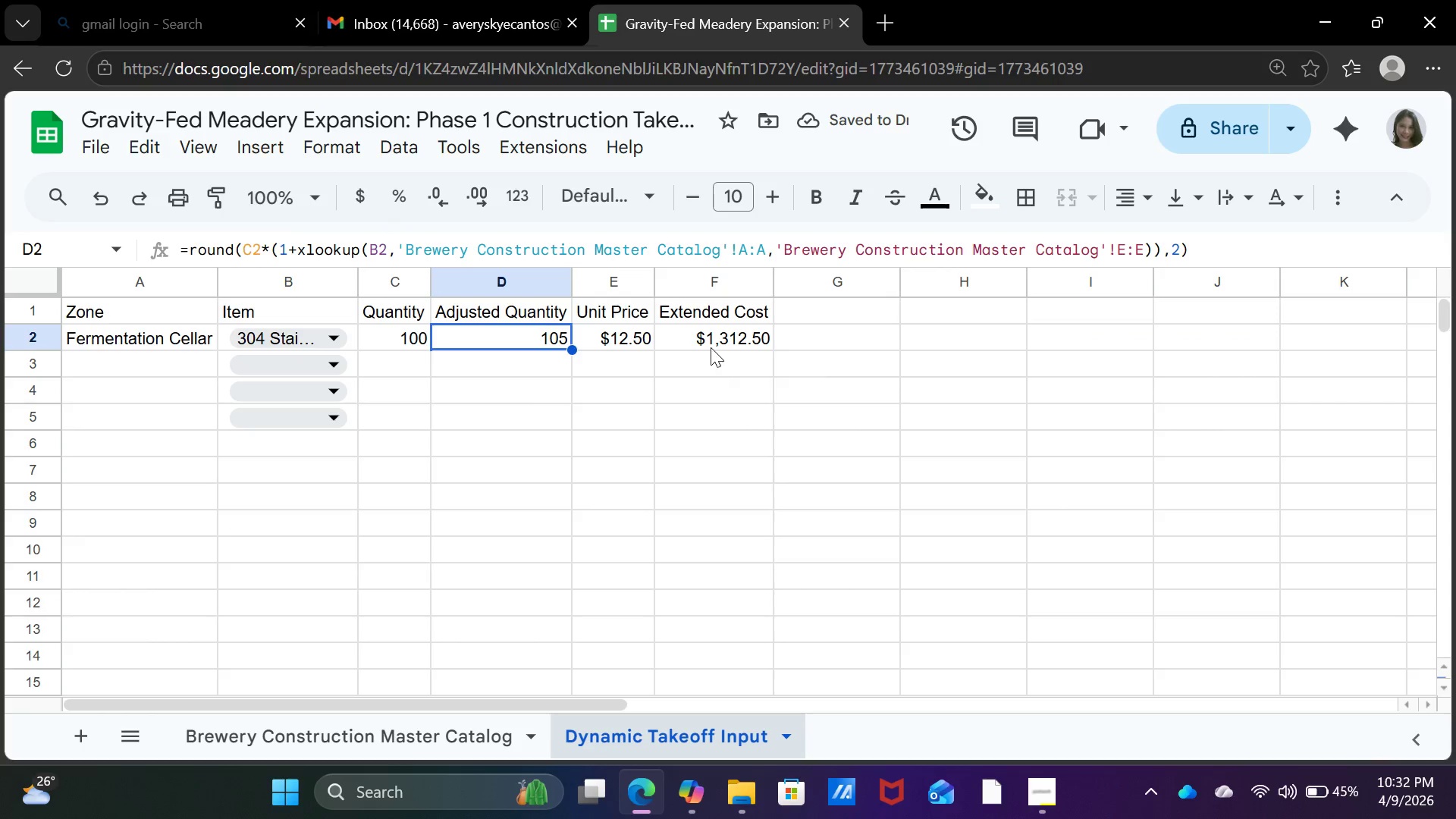 
left_click([711, 346])
 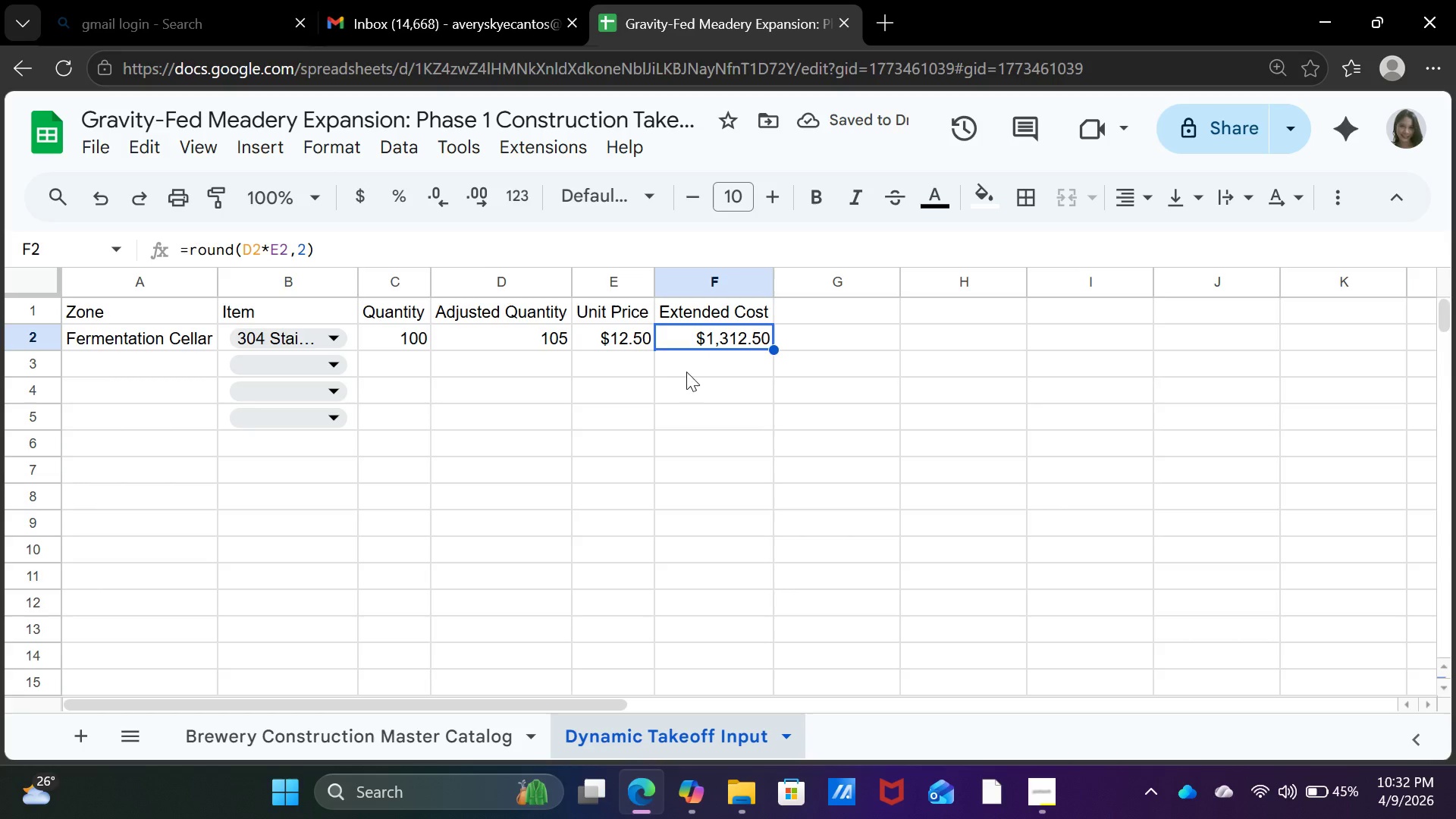 
left_click([629, 426])
 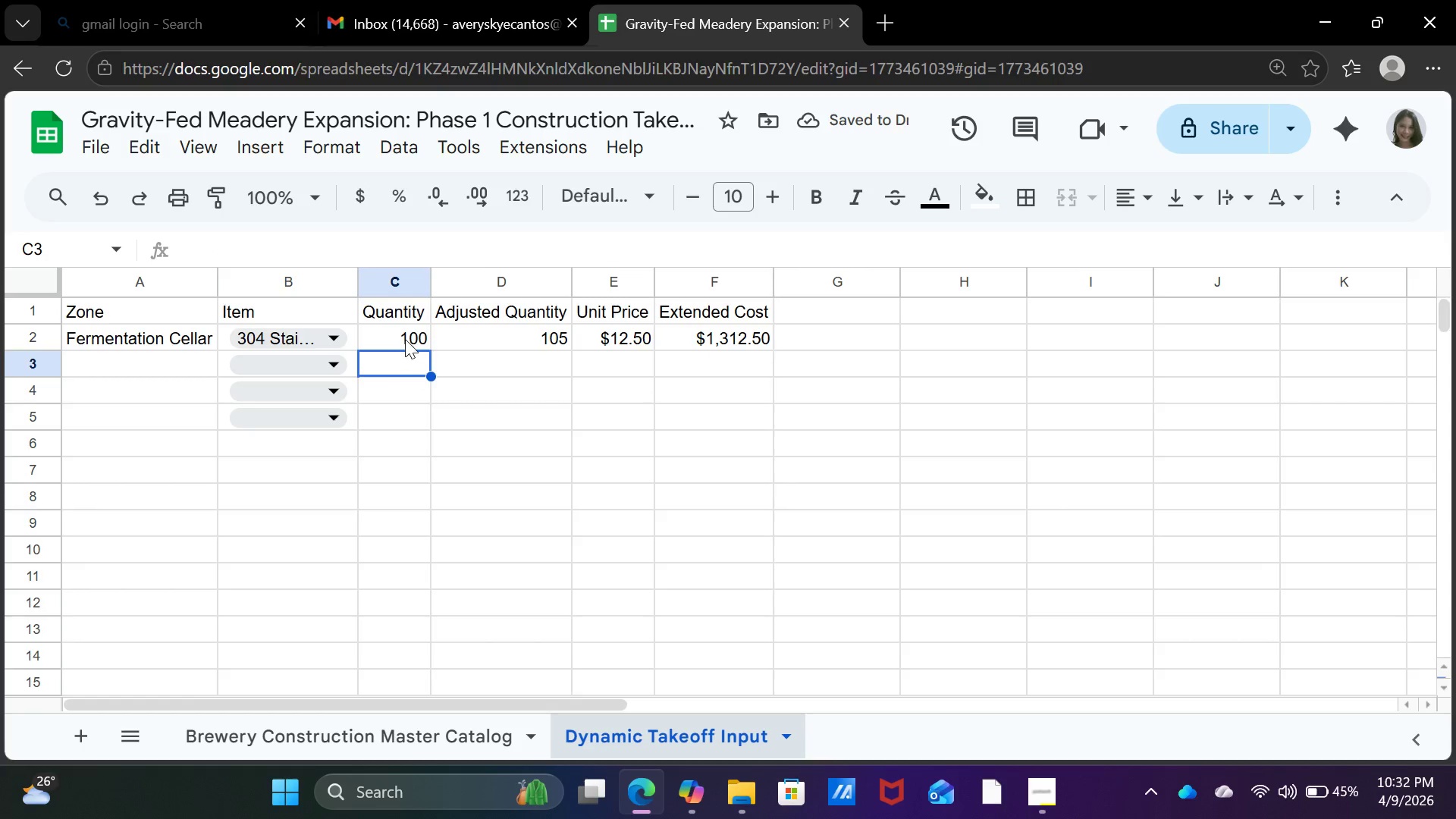 
double_click([405, 339])
 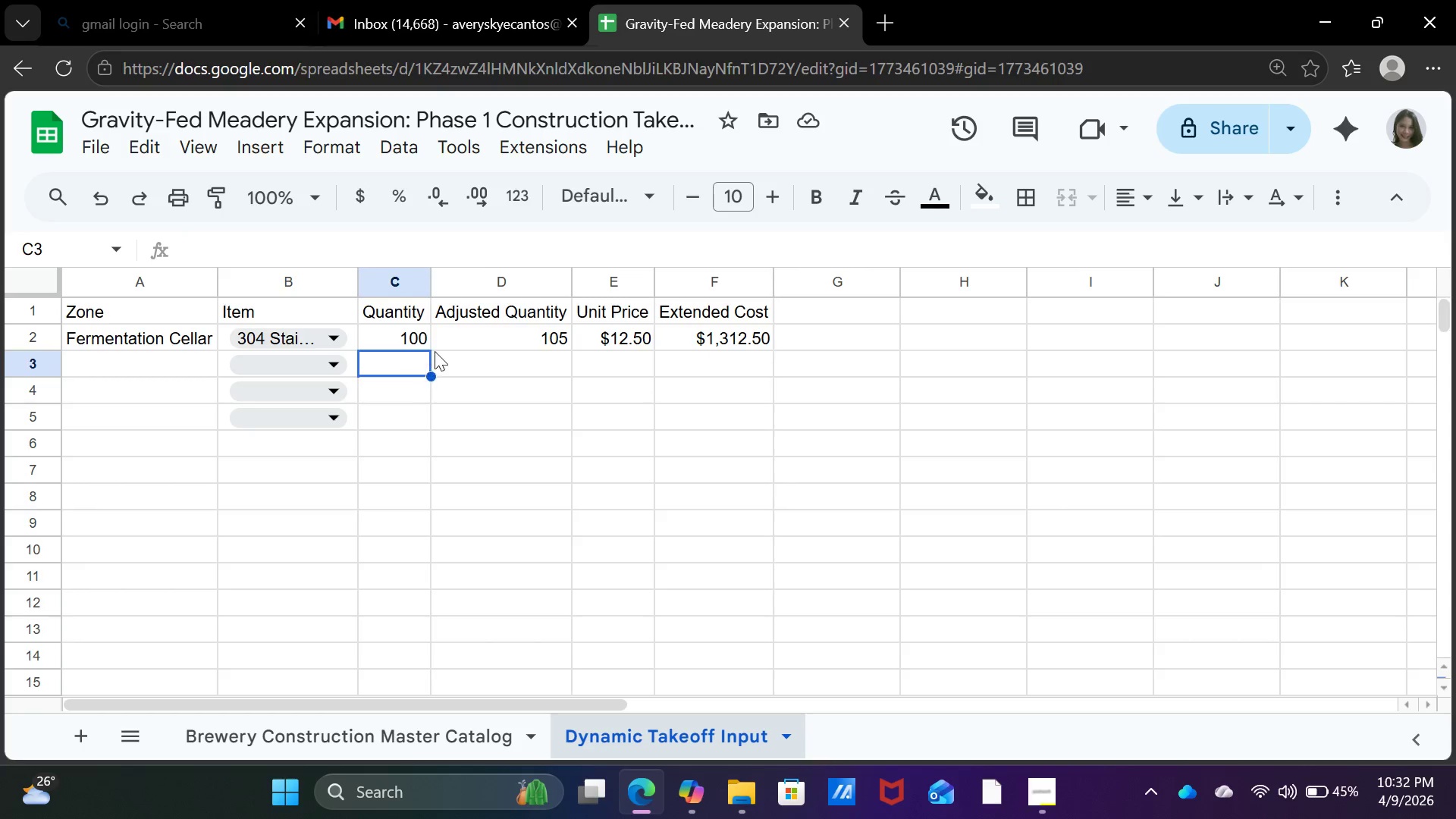 
double_click([448, 334])
 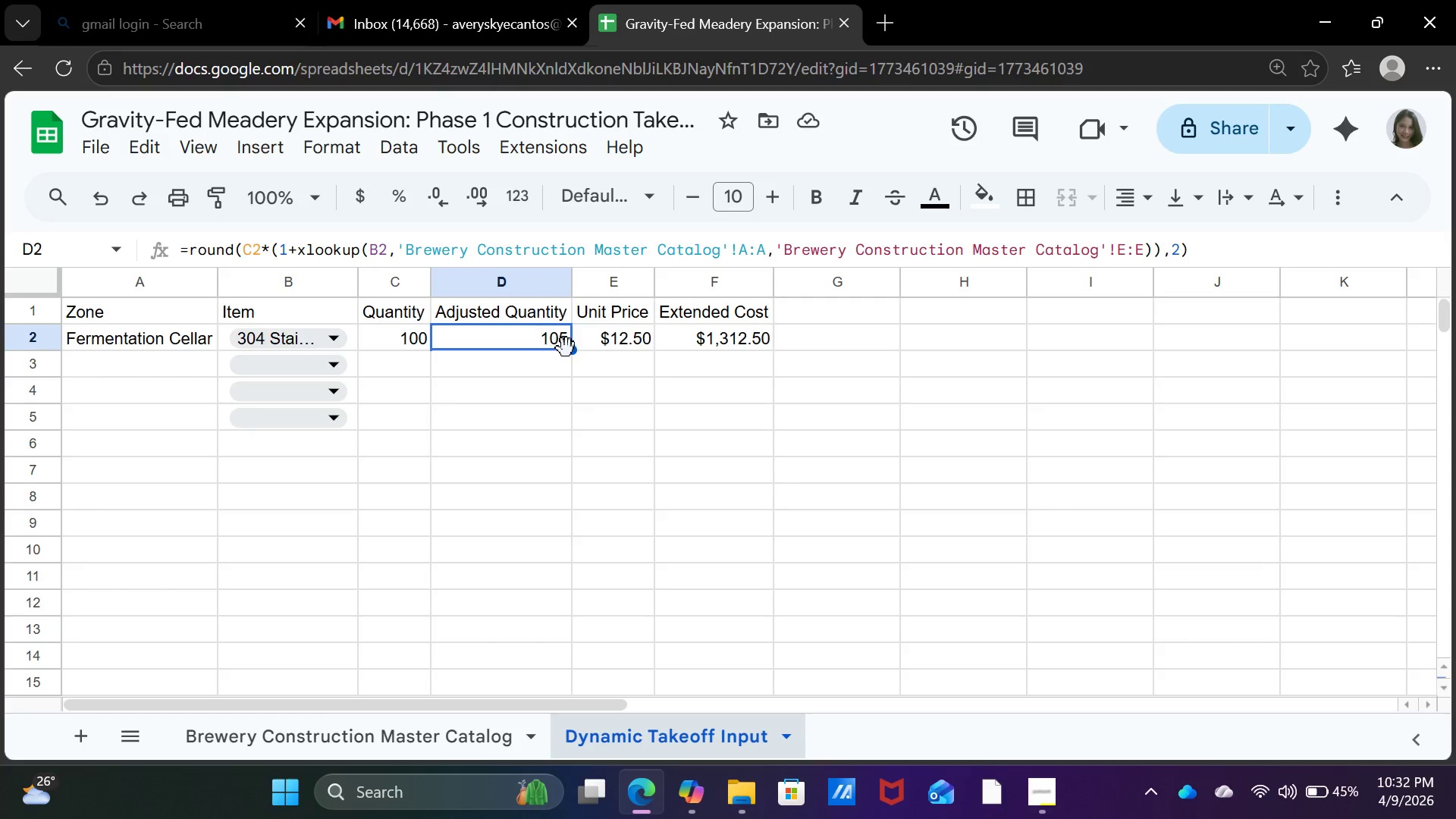 
left_click_drag(start_coordinate=[571, 348], to_coordinate=[566, 413])
 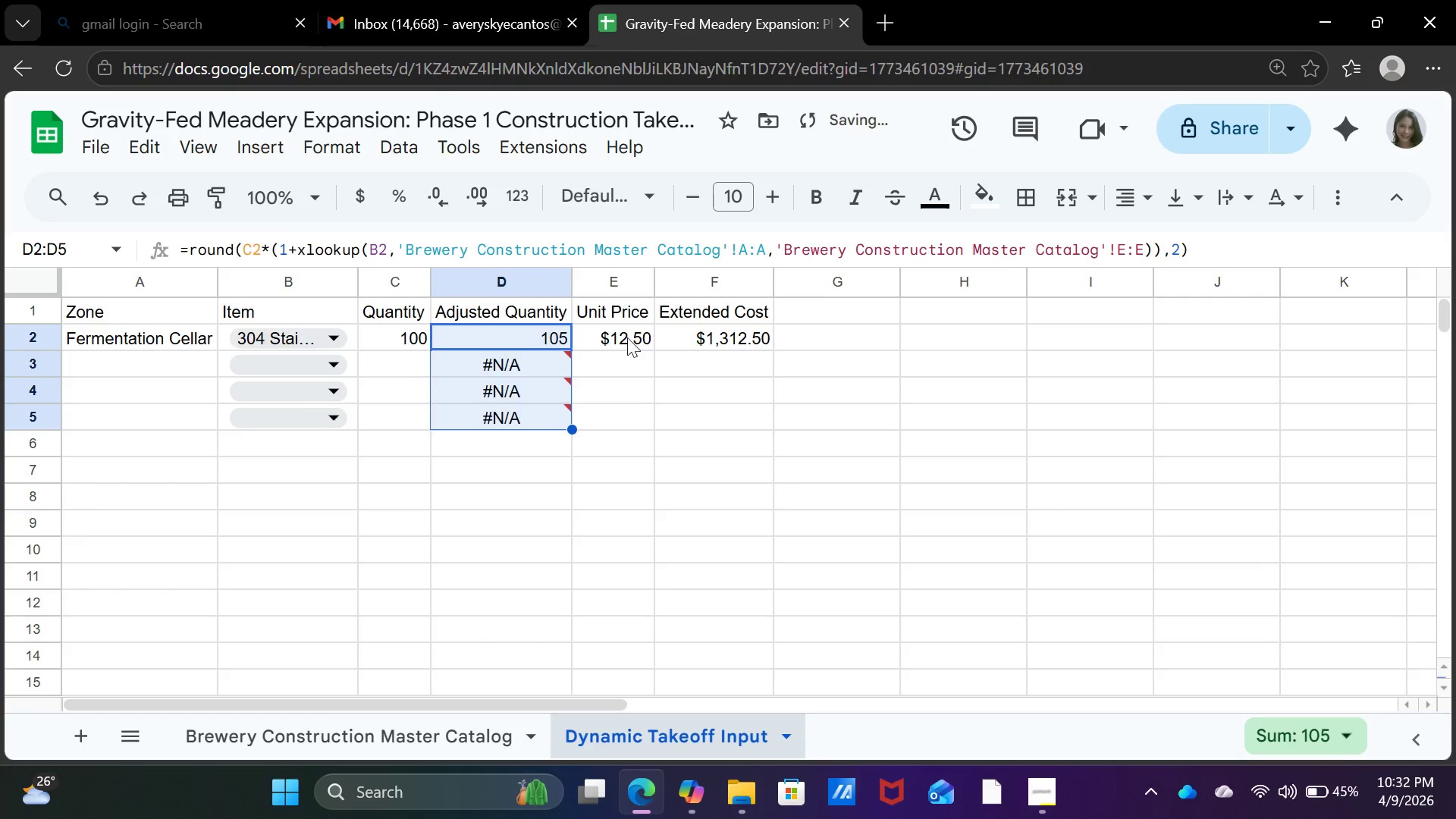 
left_click([627, 337])
 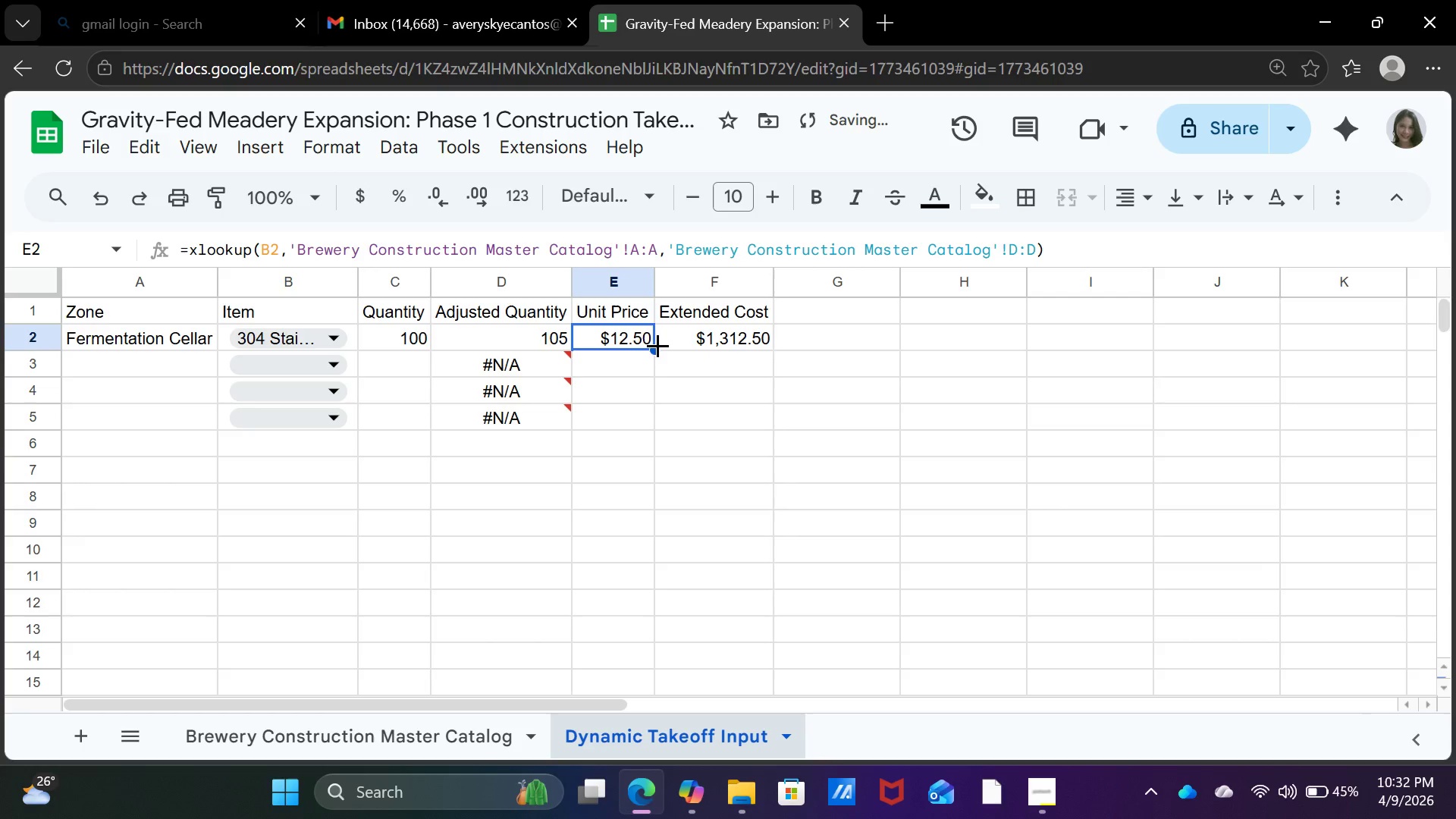 
left_click_drag(start_coordinate=[657, 345], to_coordinate=[659, 412])
 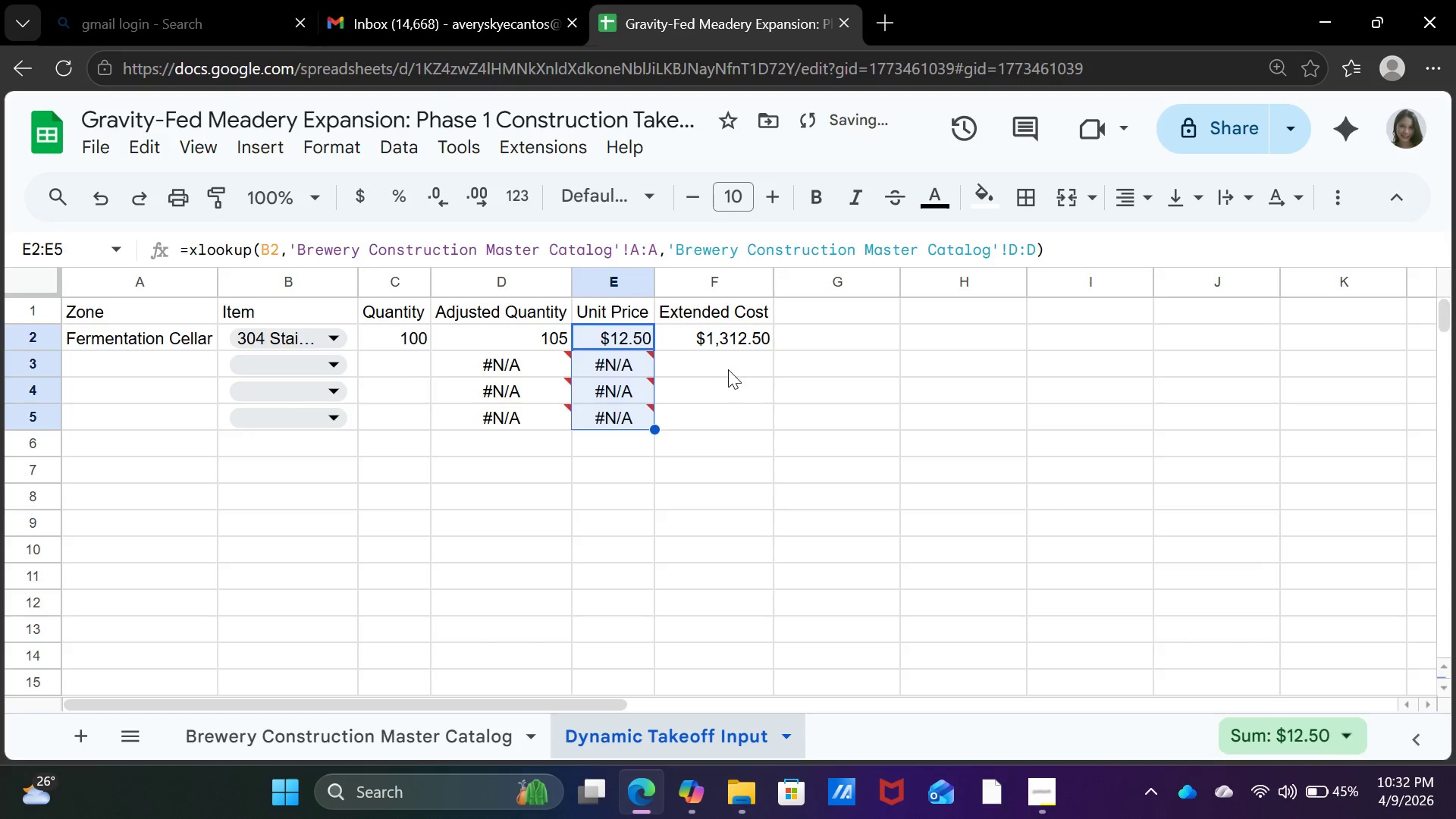 
left_click([729, 369])
 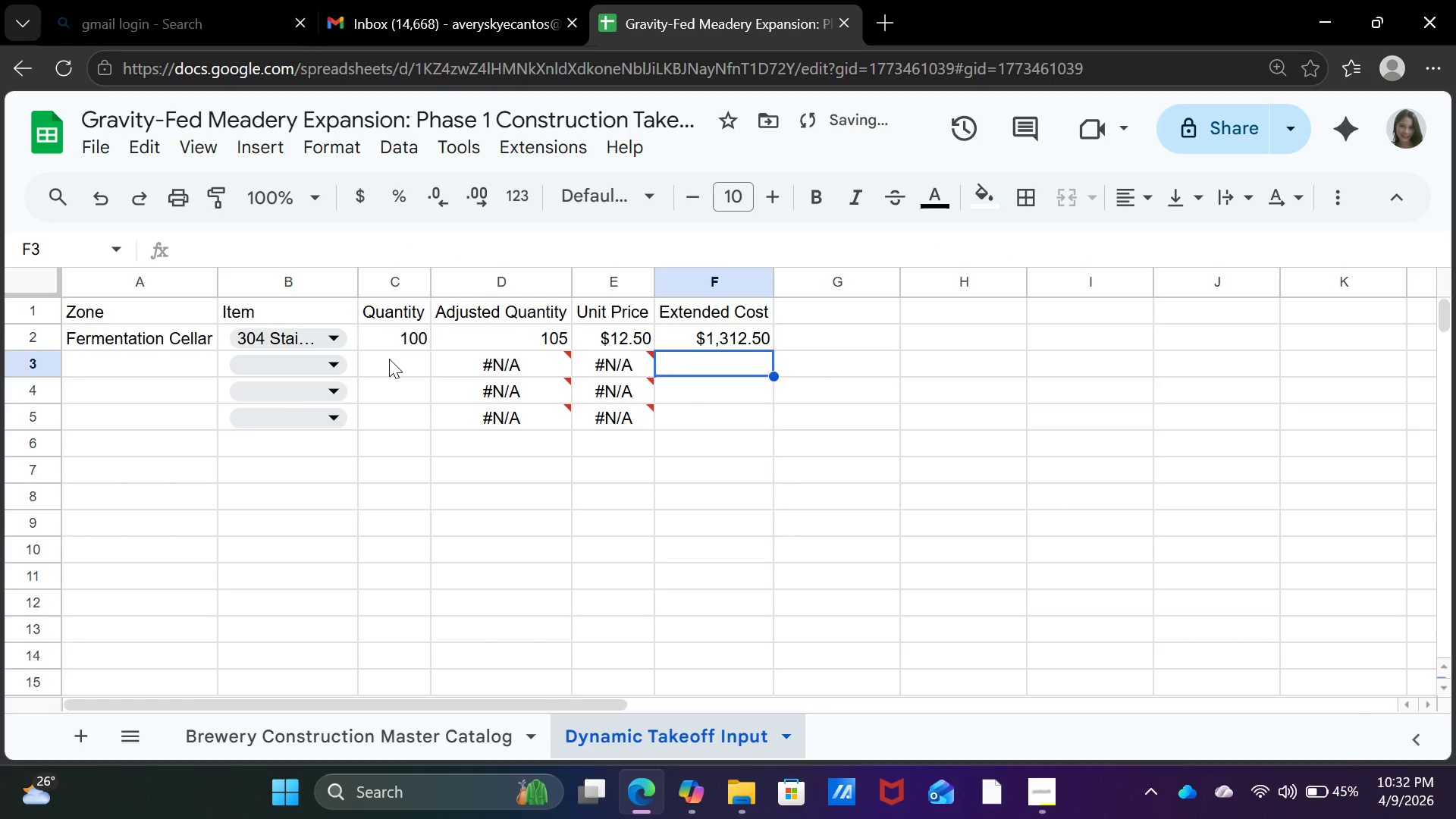 
left_click([389, 359])
 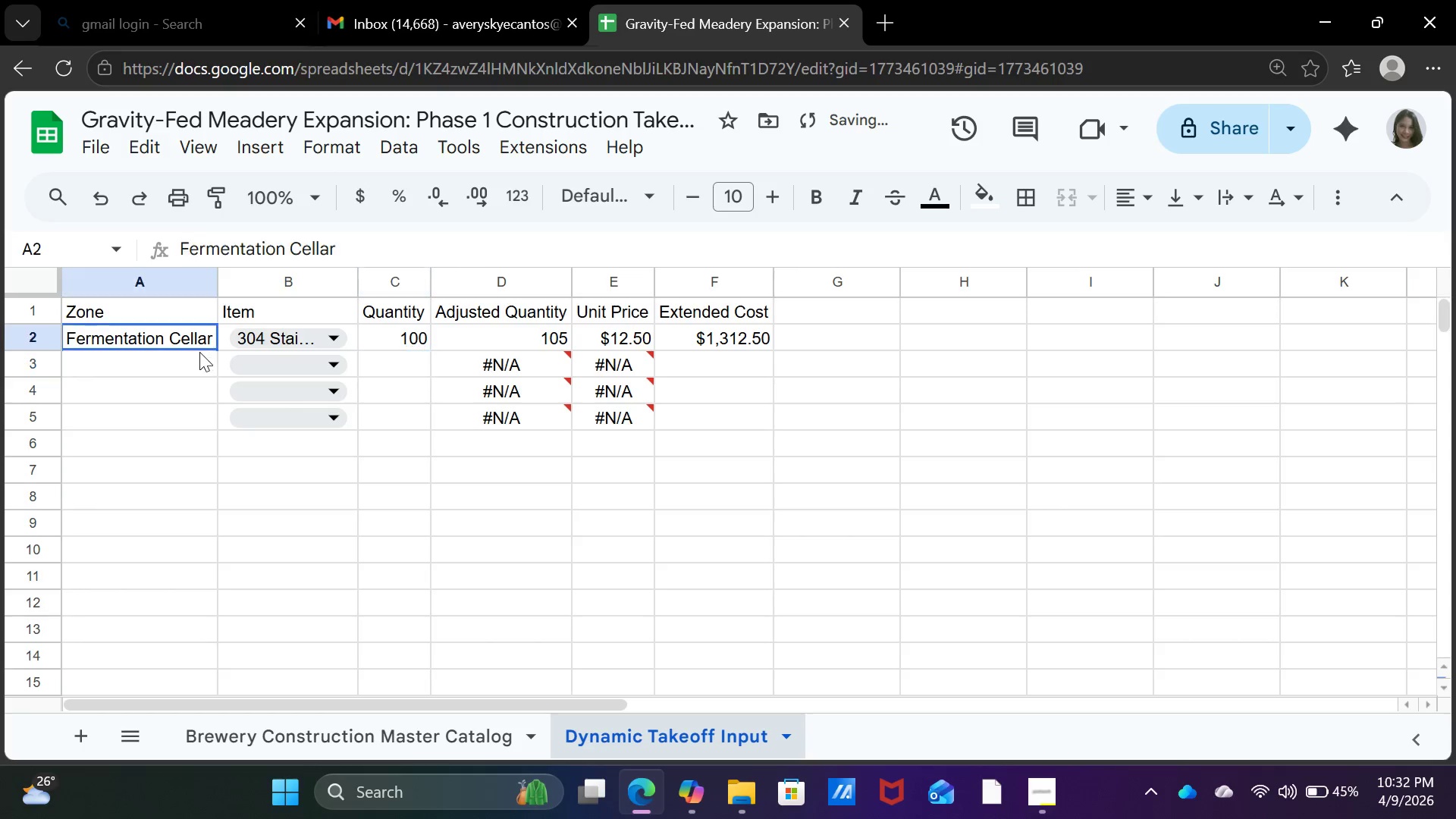 
left_click([199, 352])
 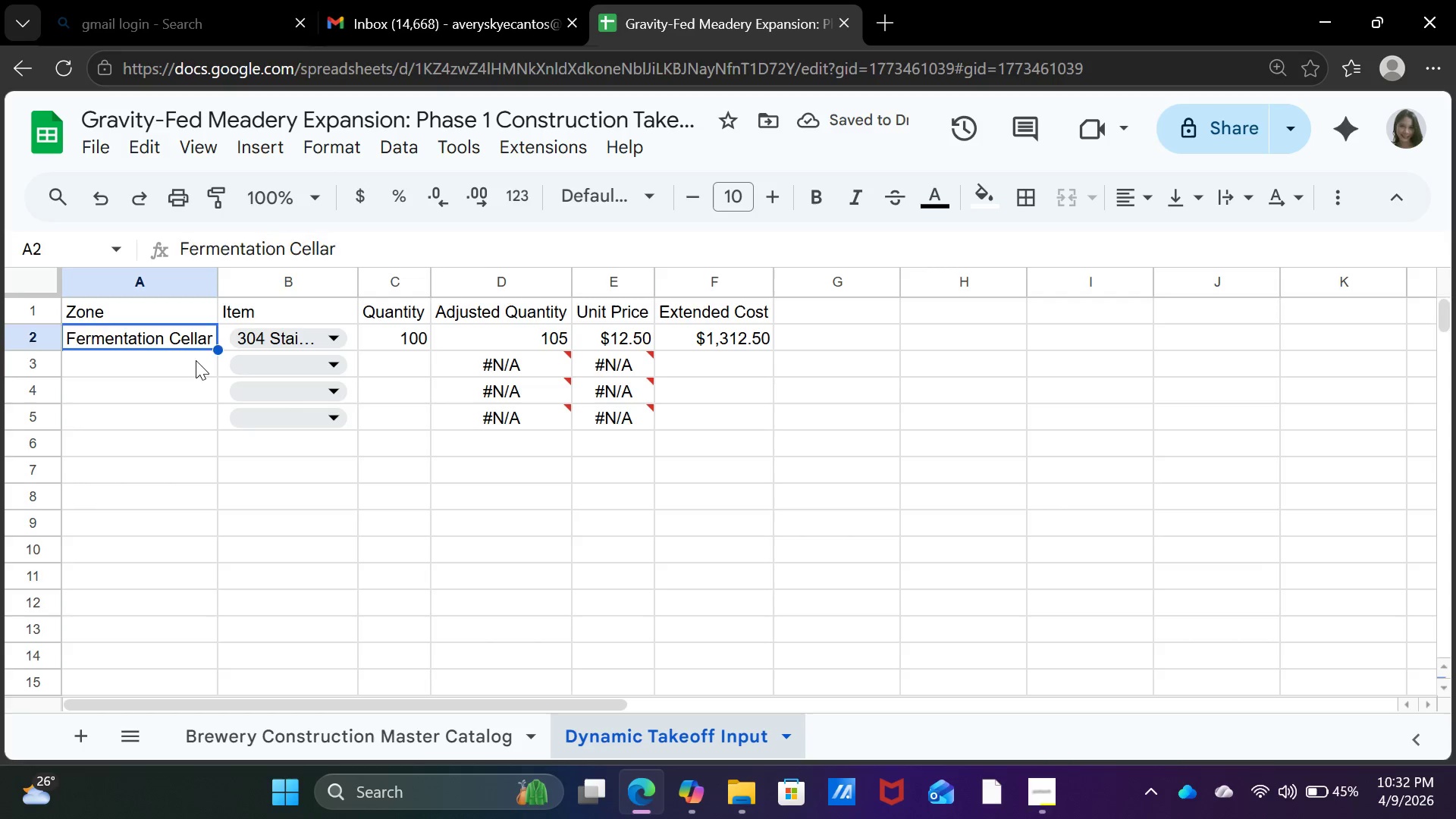 
left_click([196, 360])
 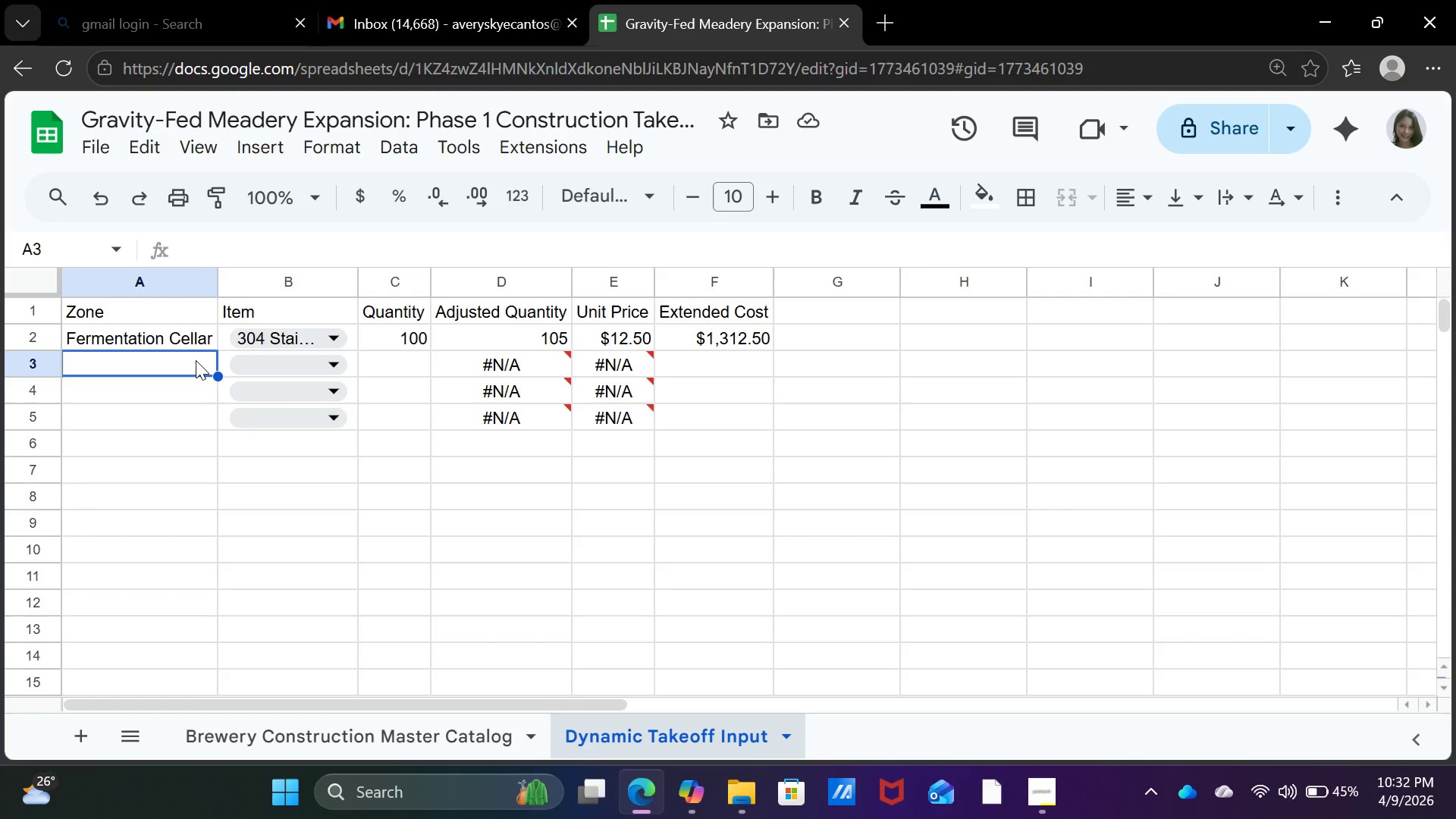 
wait(9.84)
 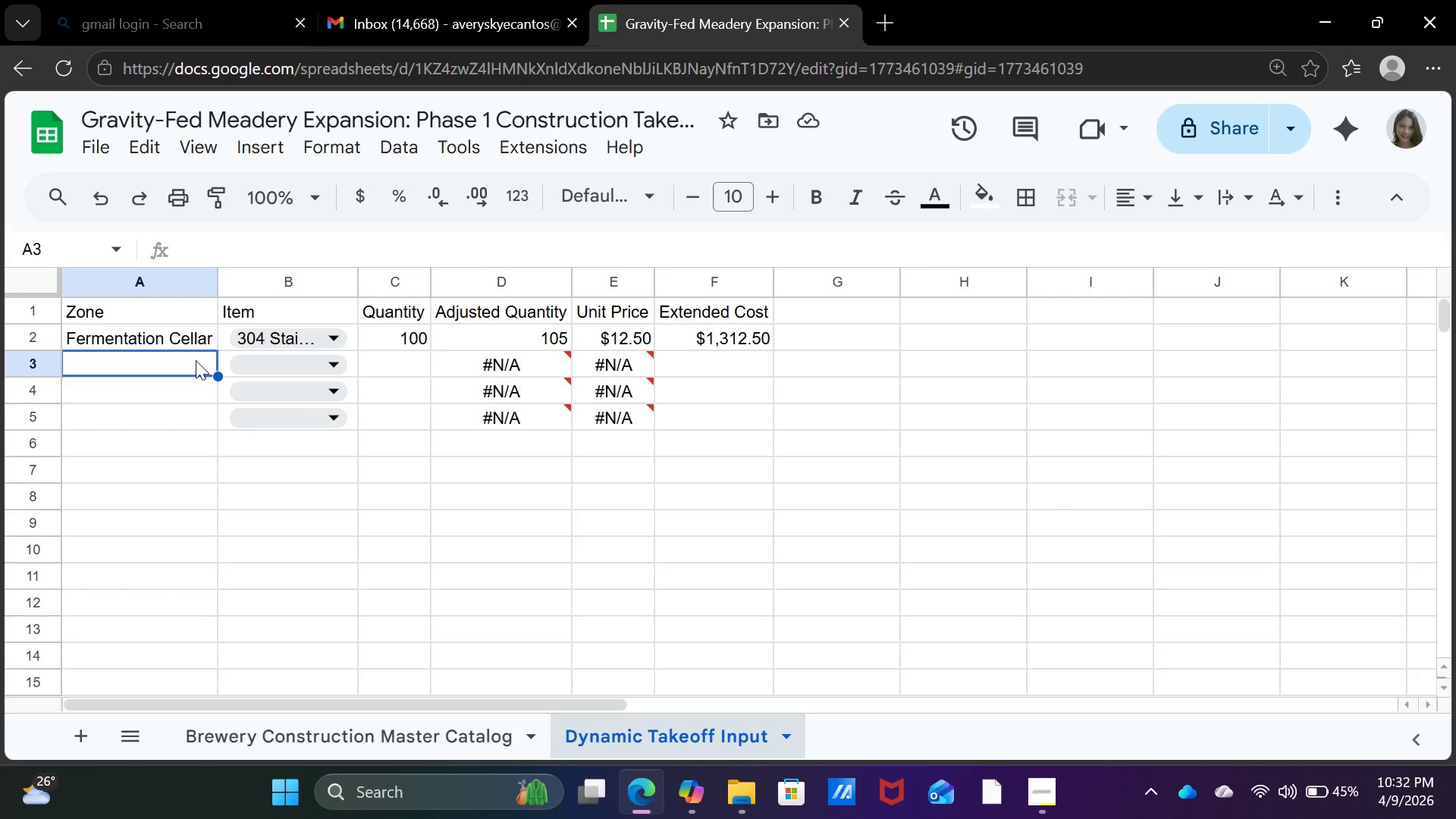 
type(Cold Storage)
 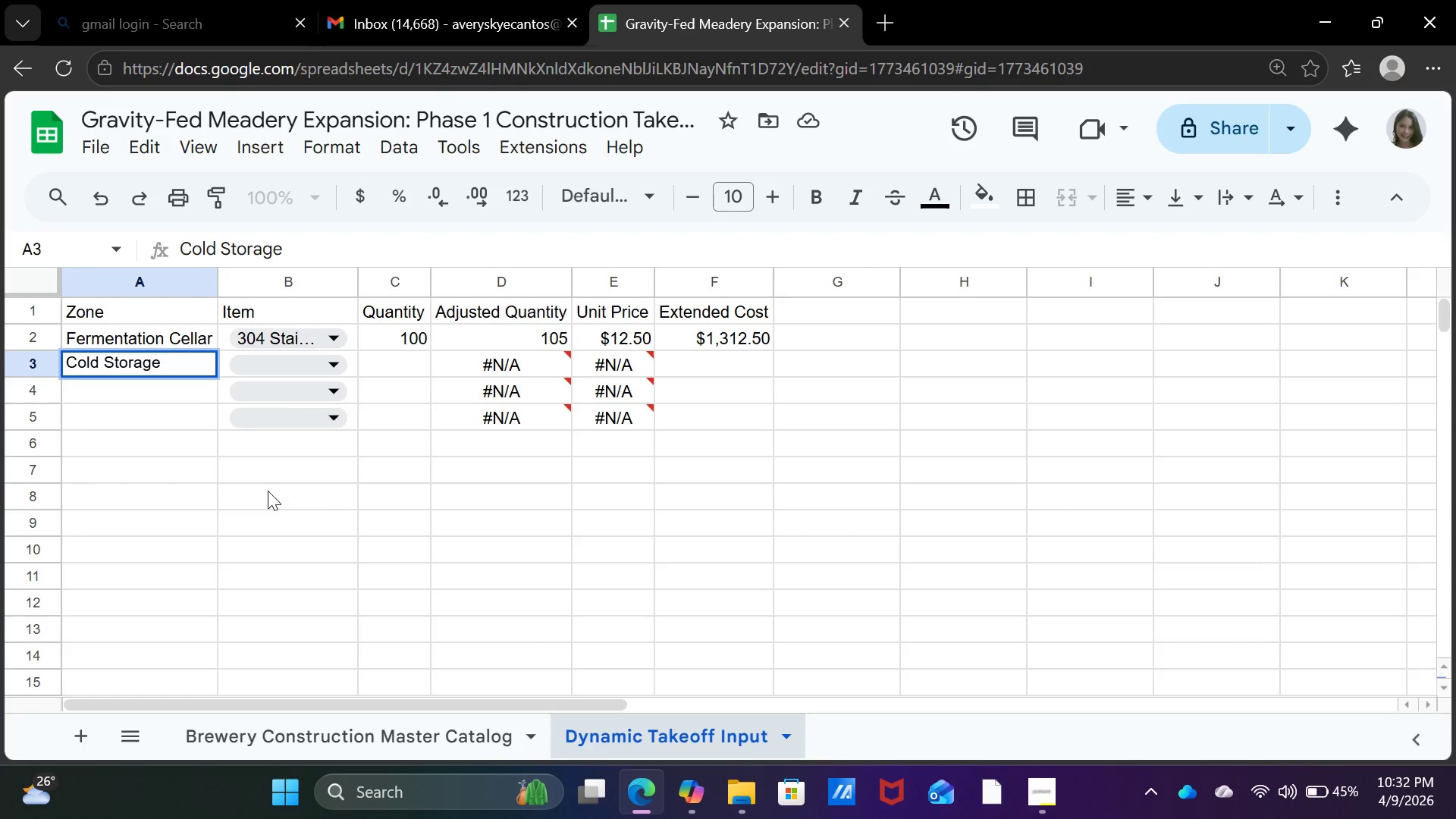 
key(ArrowRight)
 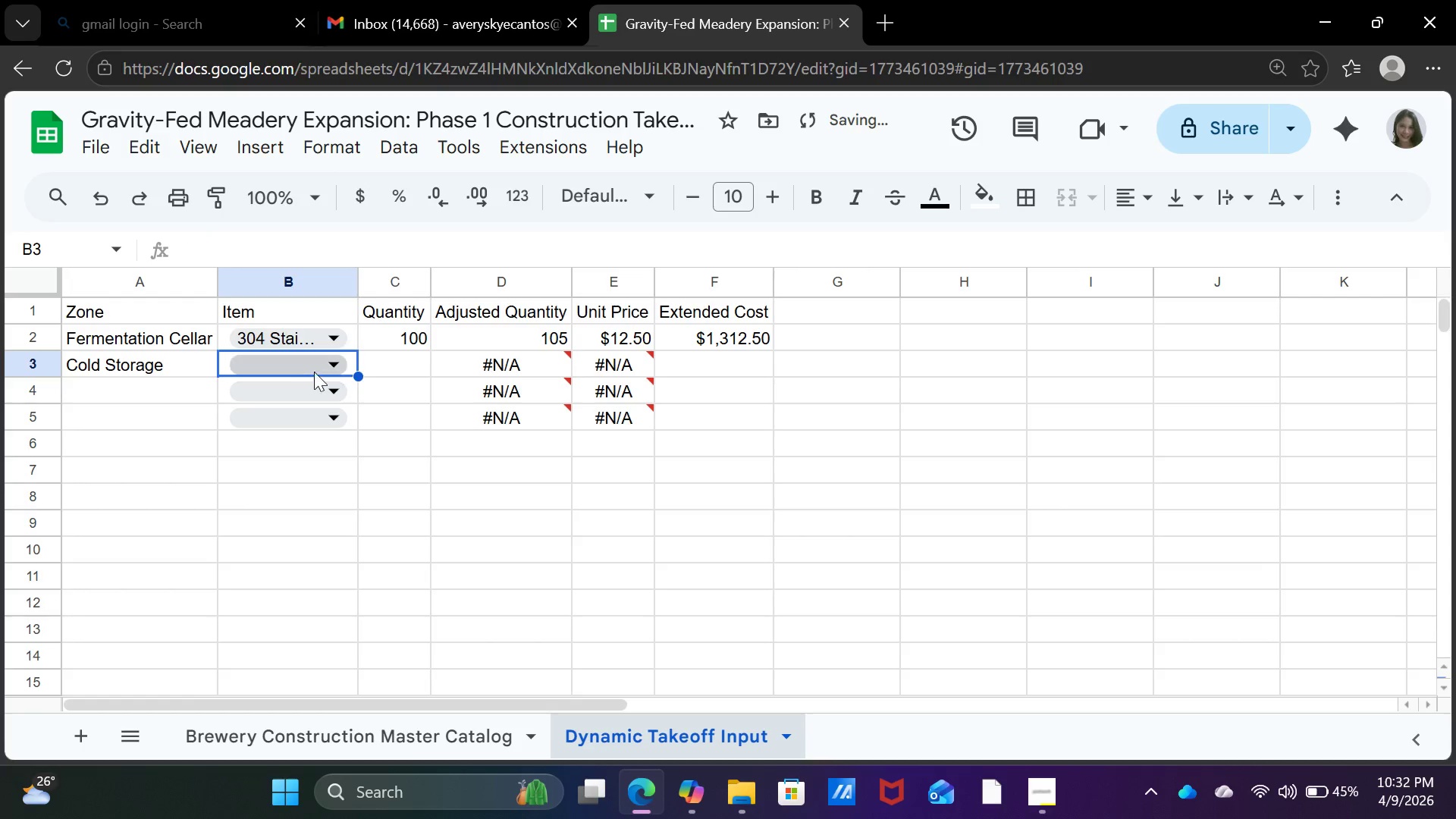 
left_click([314, 367])
 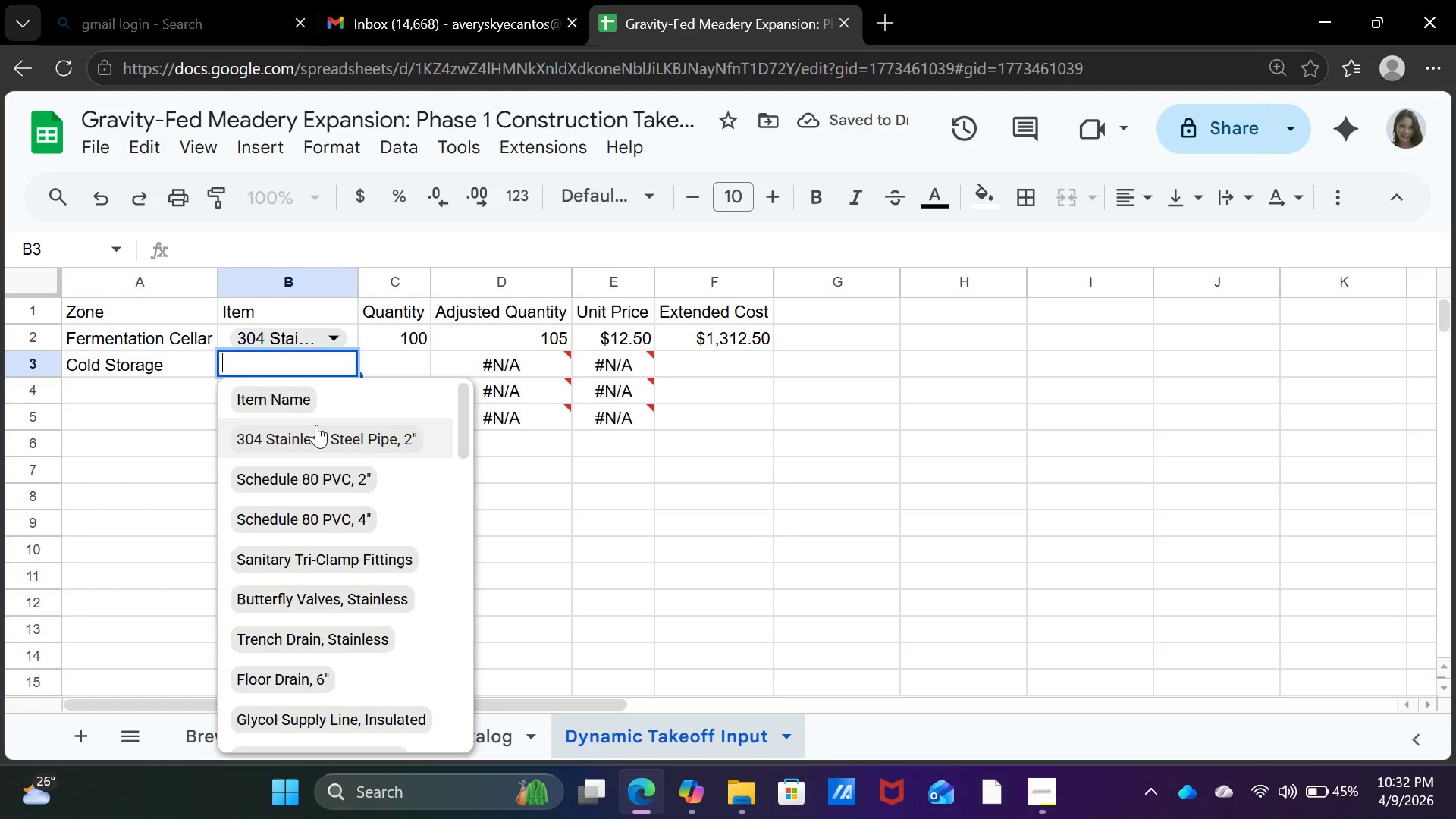 
scroll: coordinate [325, 577], scroll_direction: down, amount: 5.0
 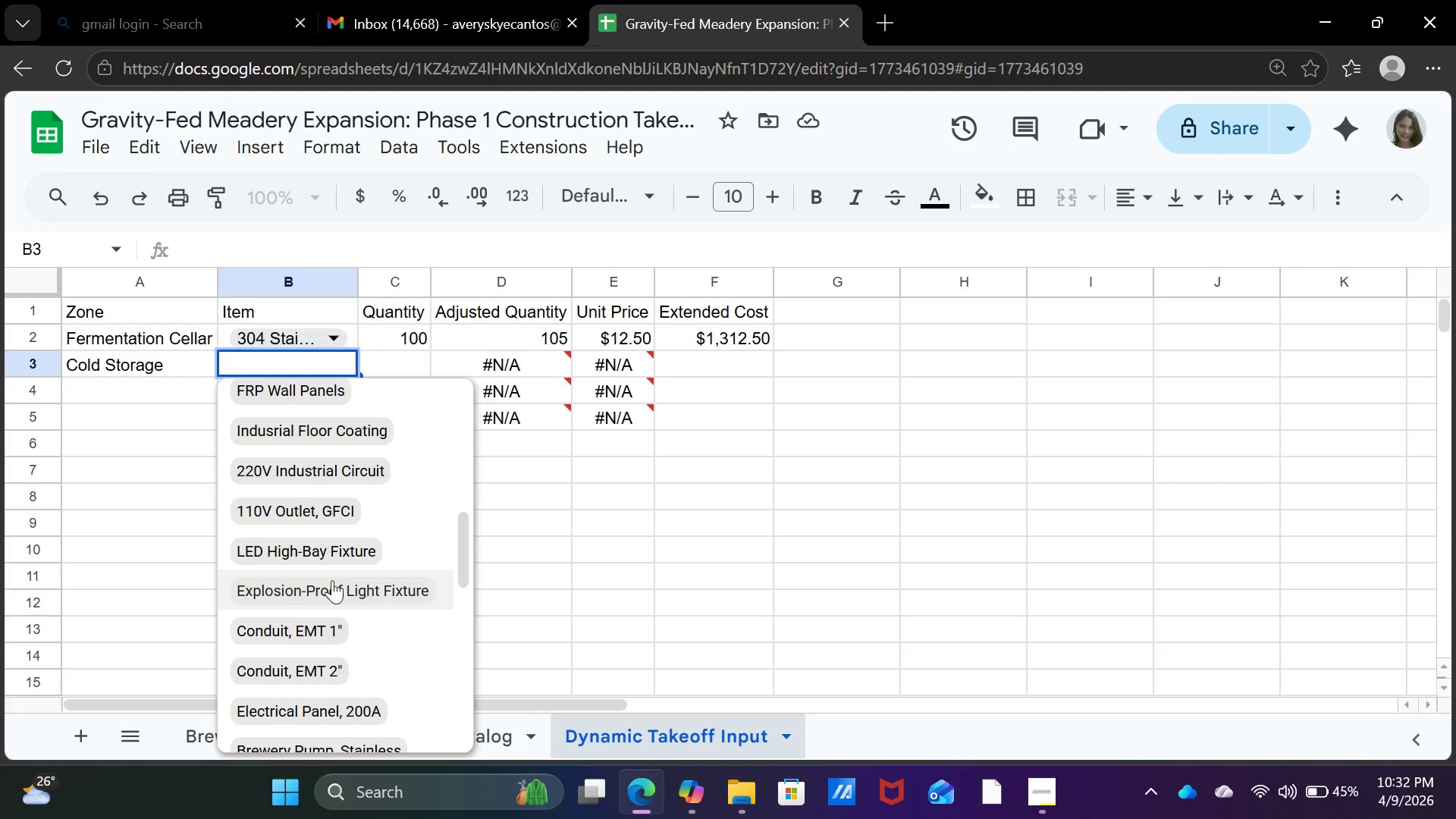 
scroll: coordinate [332, 580], scroll_direction: up, amount: 1.0
 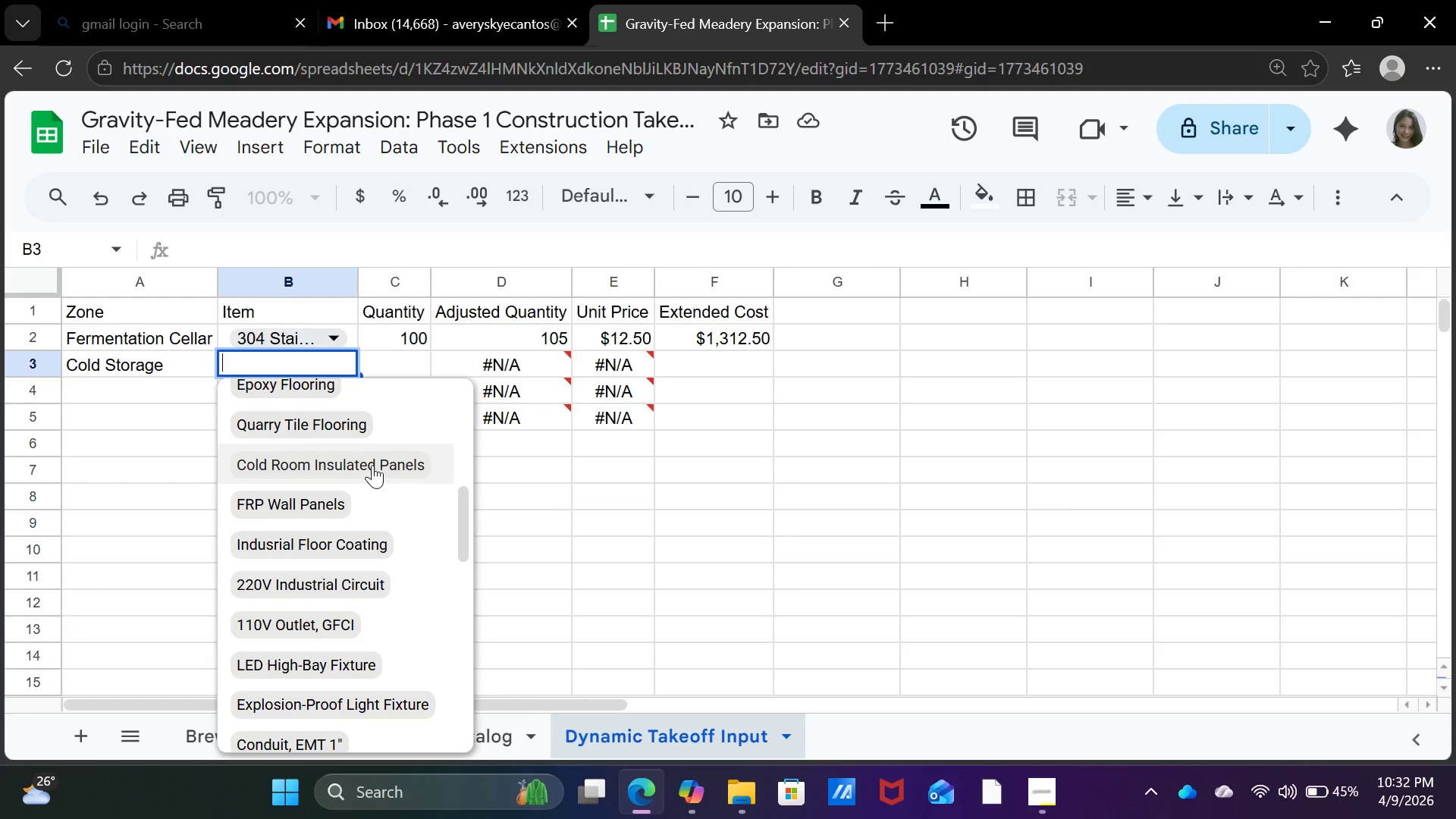 
left_click([372, 460])
 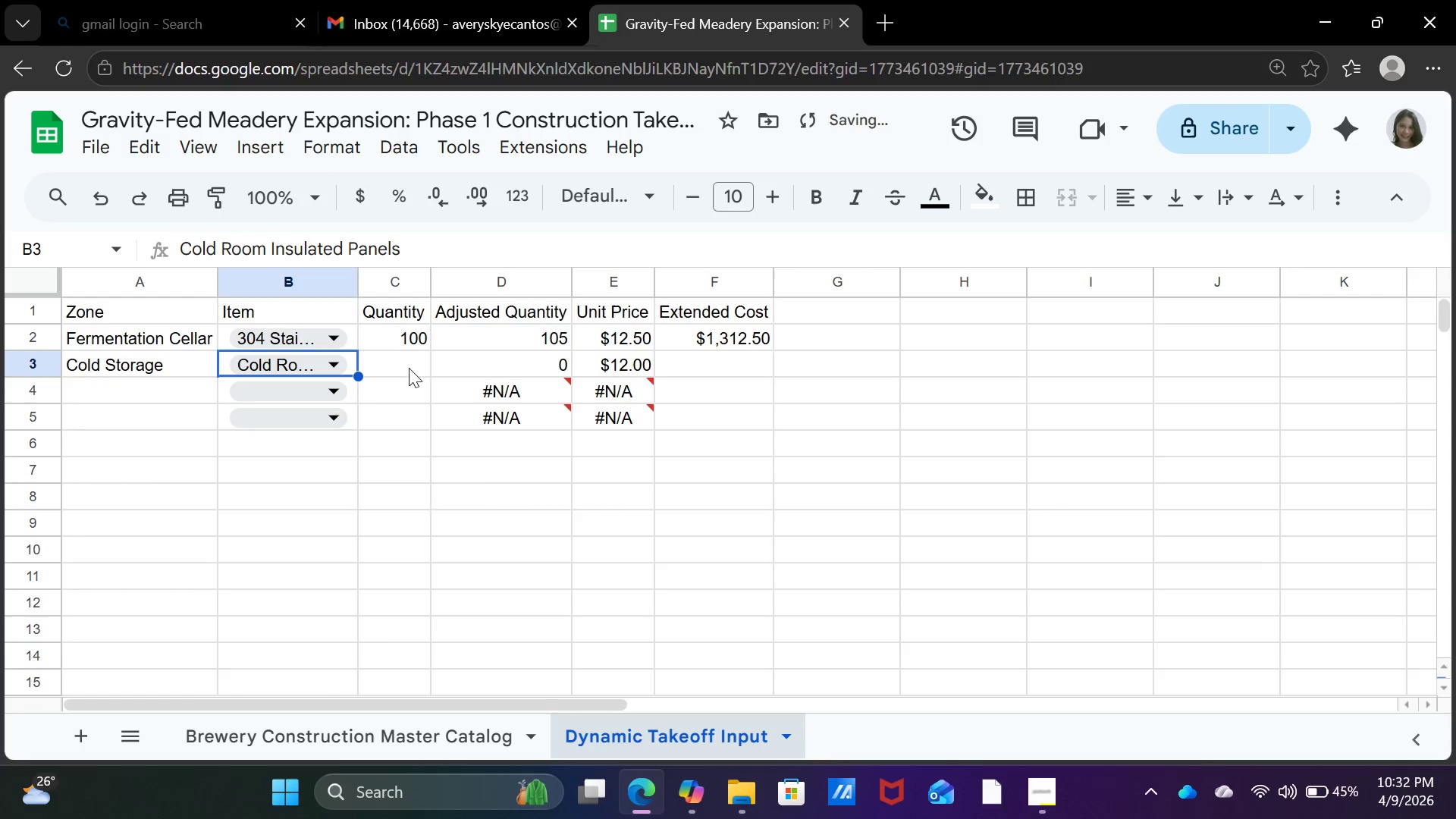 
left_click([412, 366])
 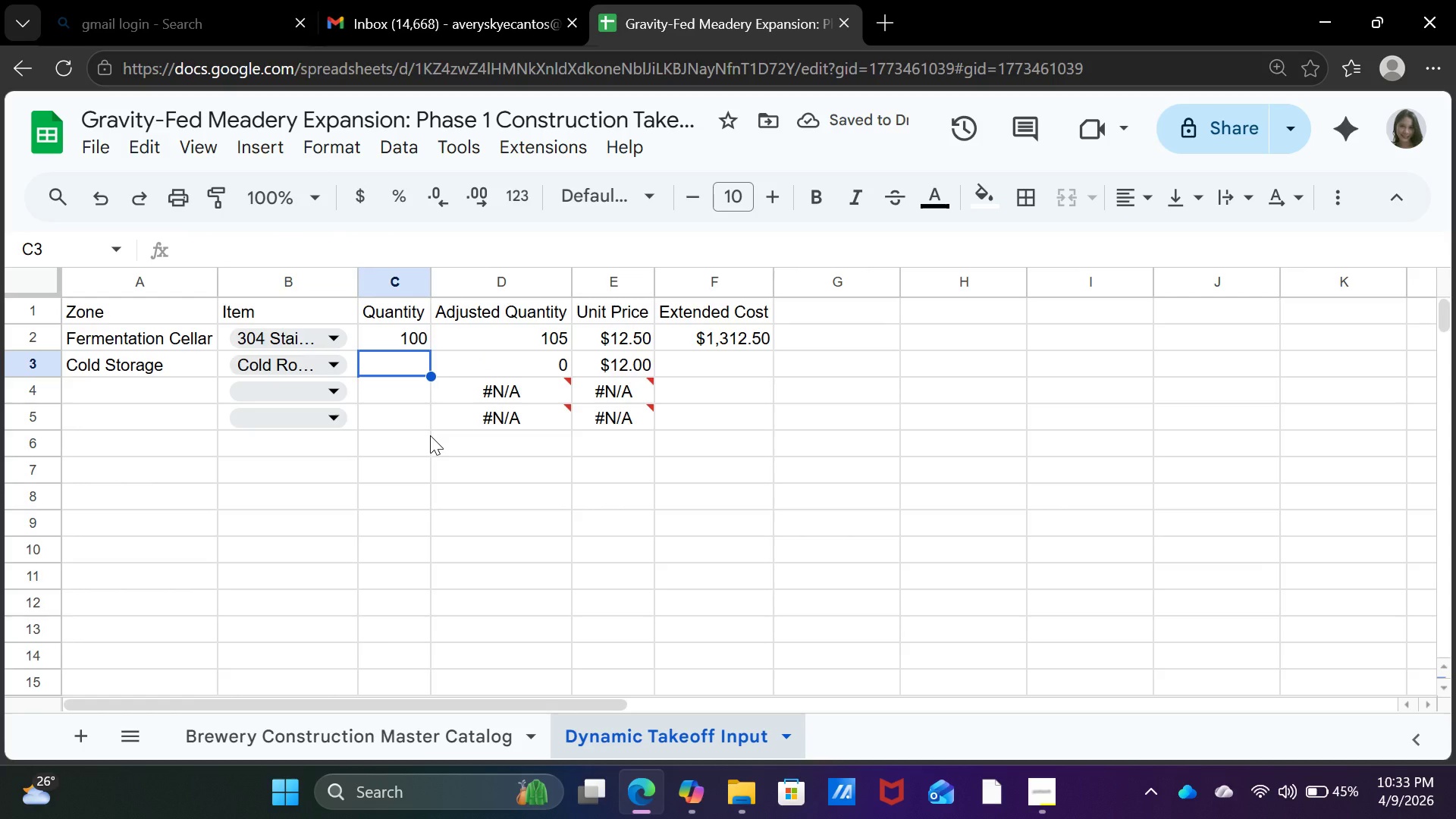 
type(250)
 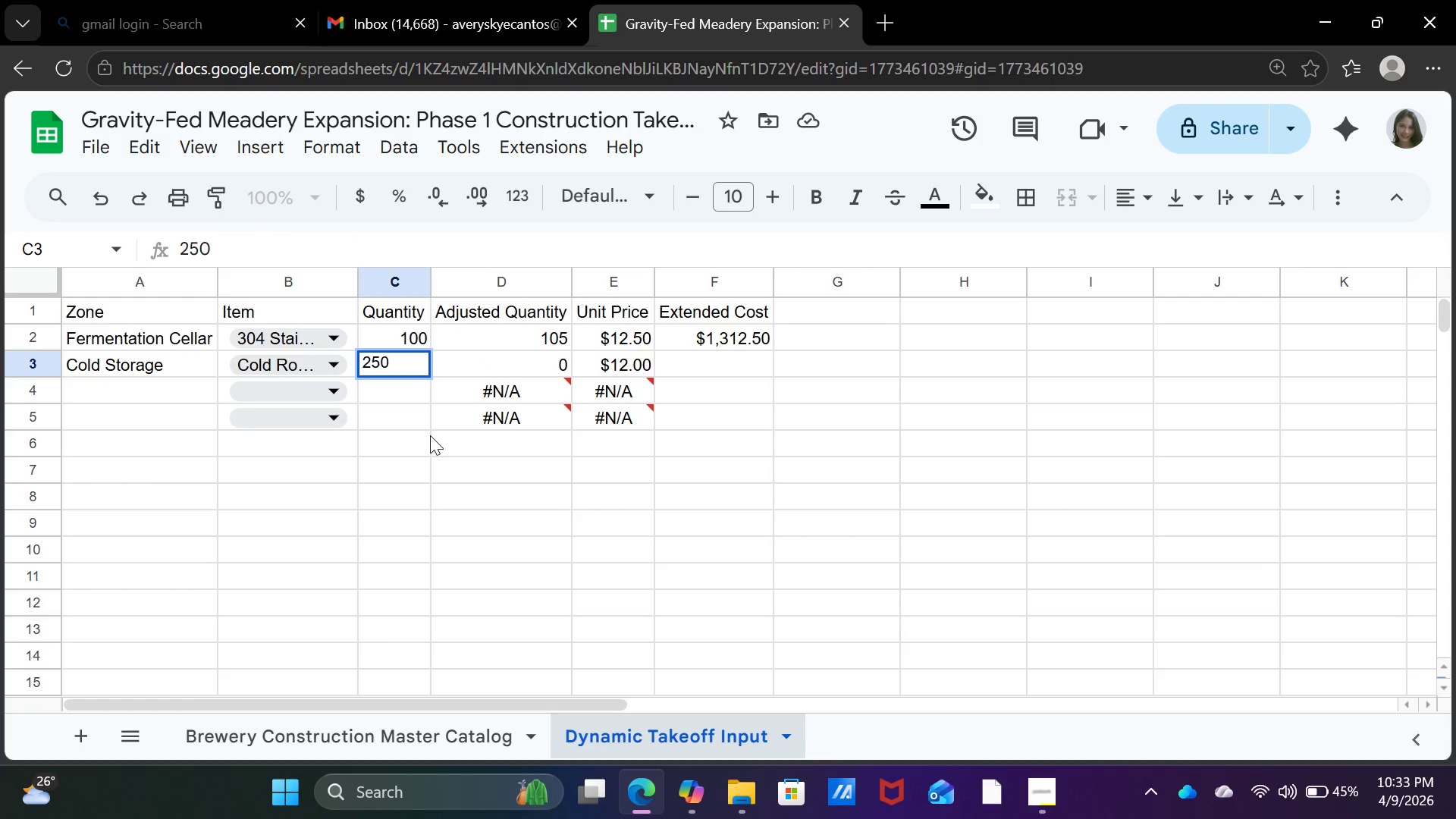 
key(ArrowRight)
 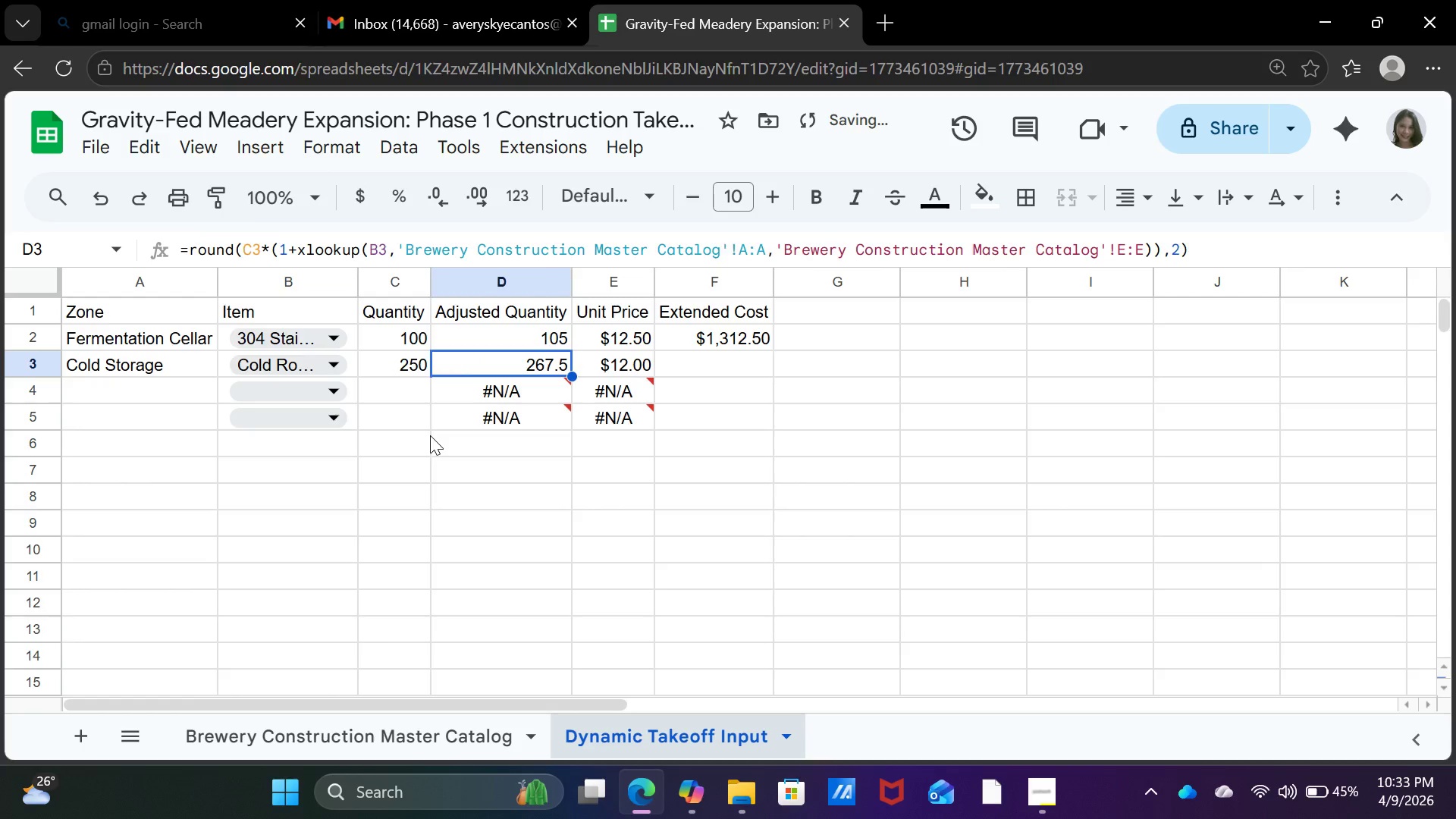 
key(ArrowRight)
 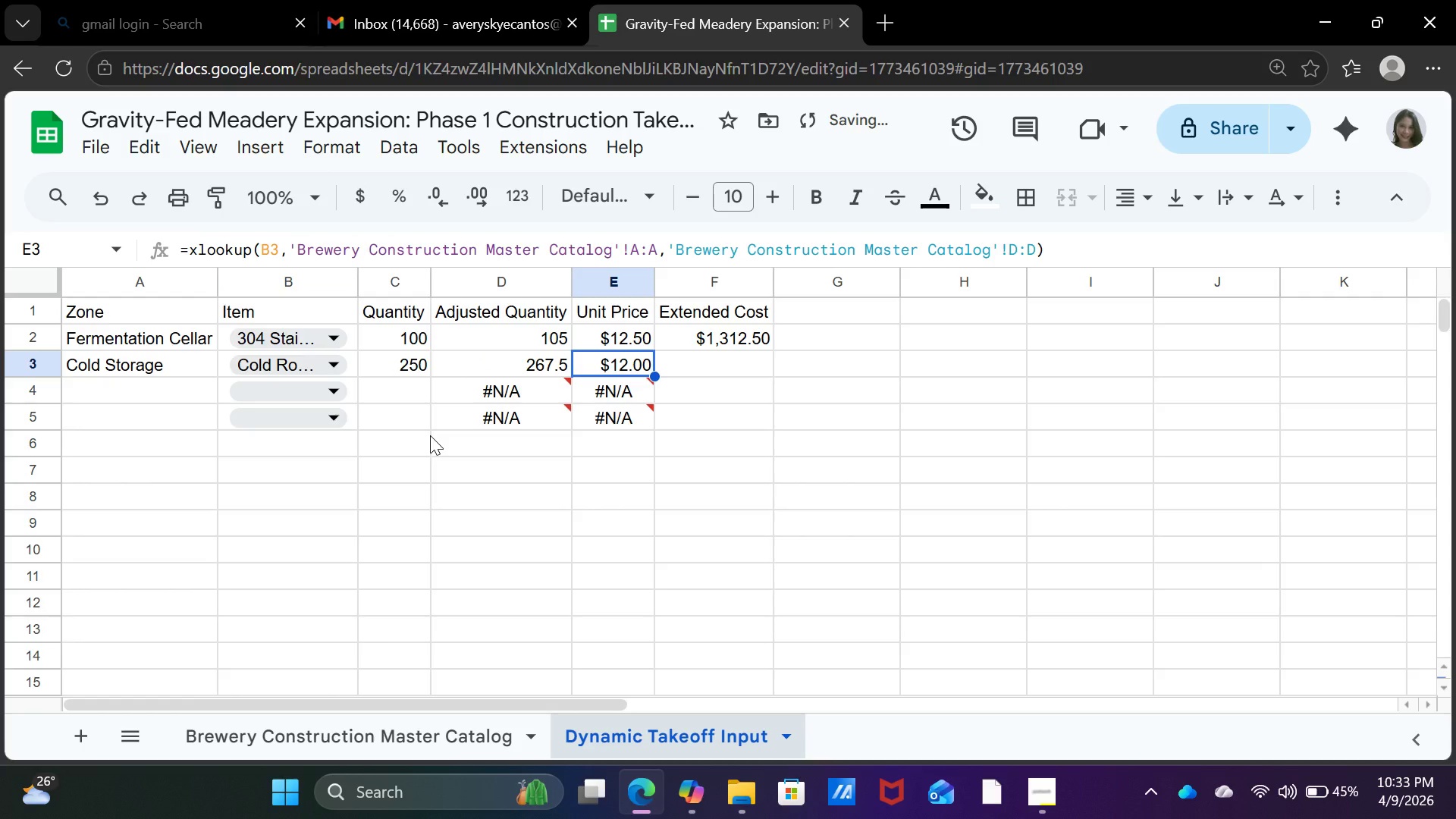 
key(ArrowRight)
 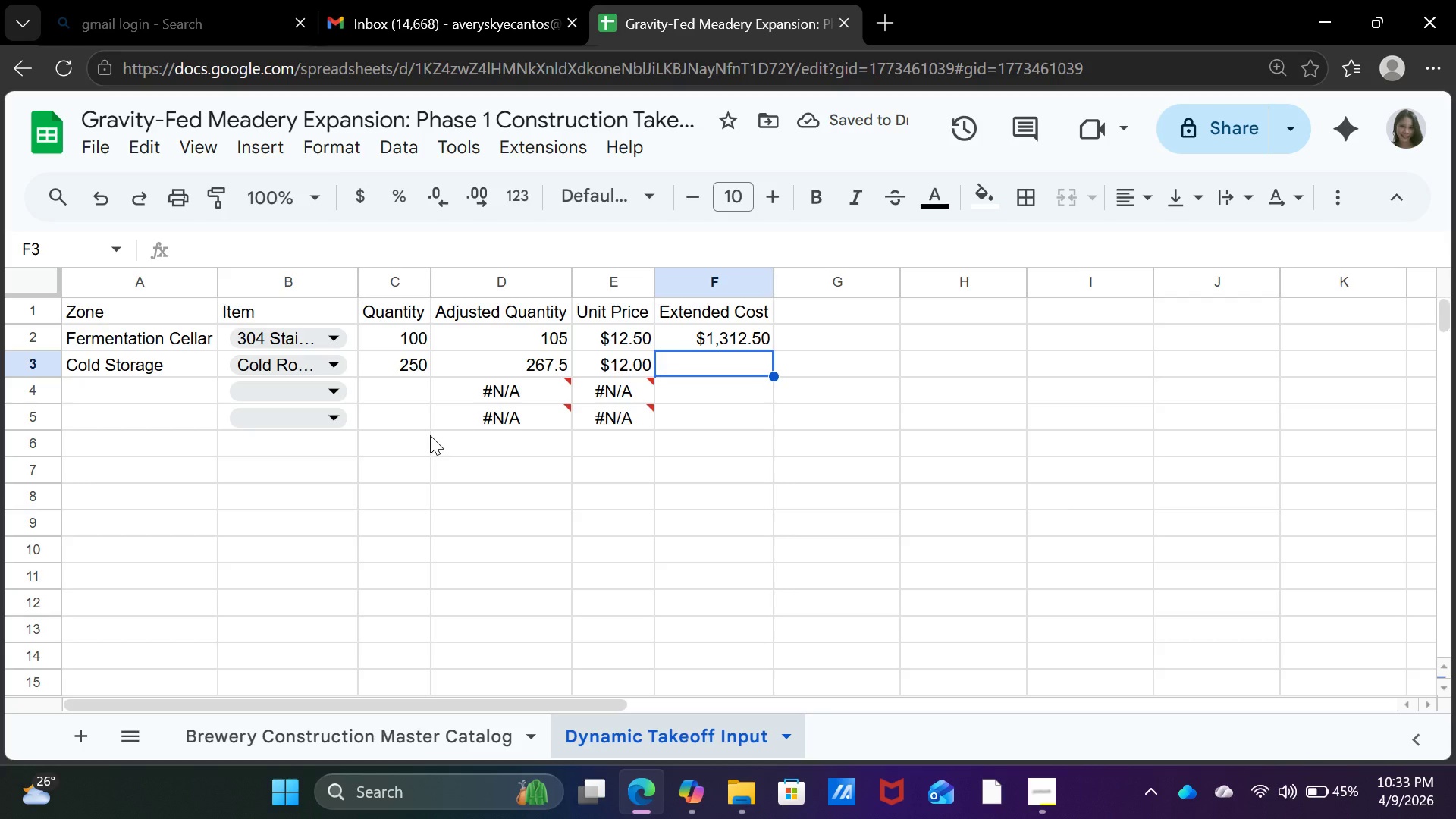 
key(ArrowUp)
 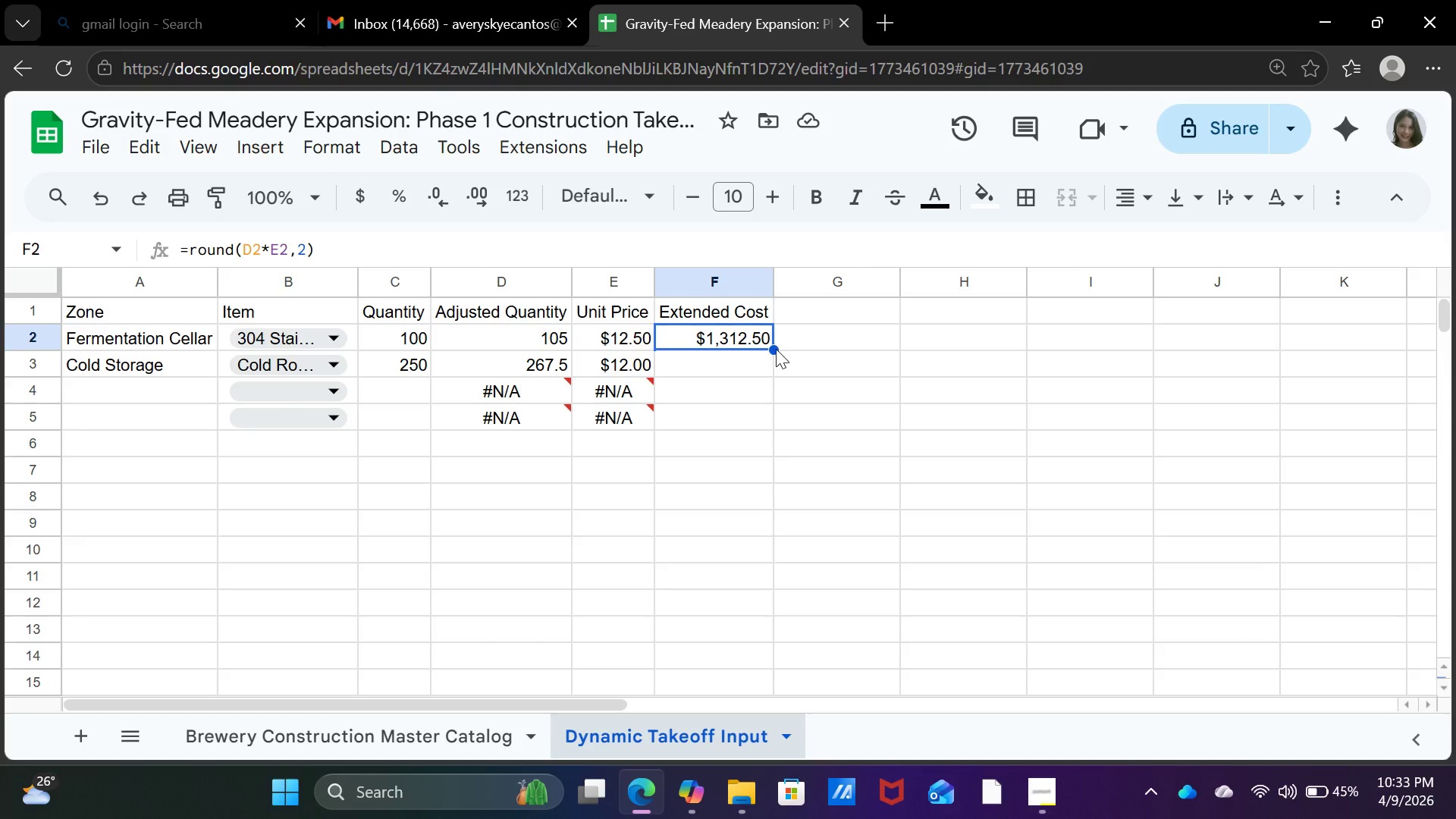 
left_click_drag(start_coordinate=[772, 349], to_coordinate=[762, 409])
 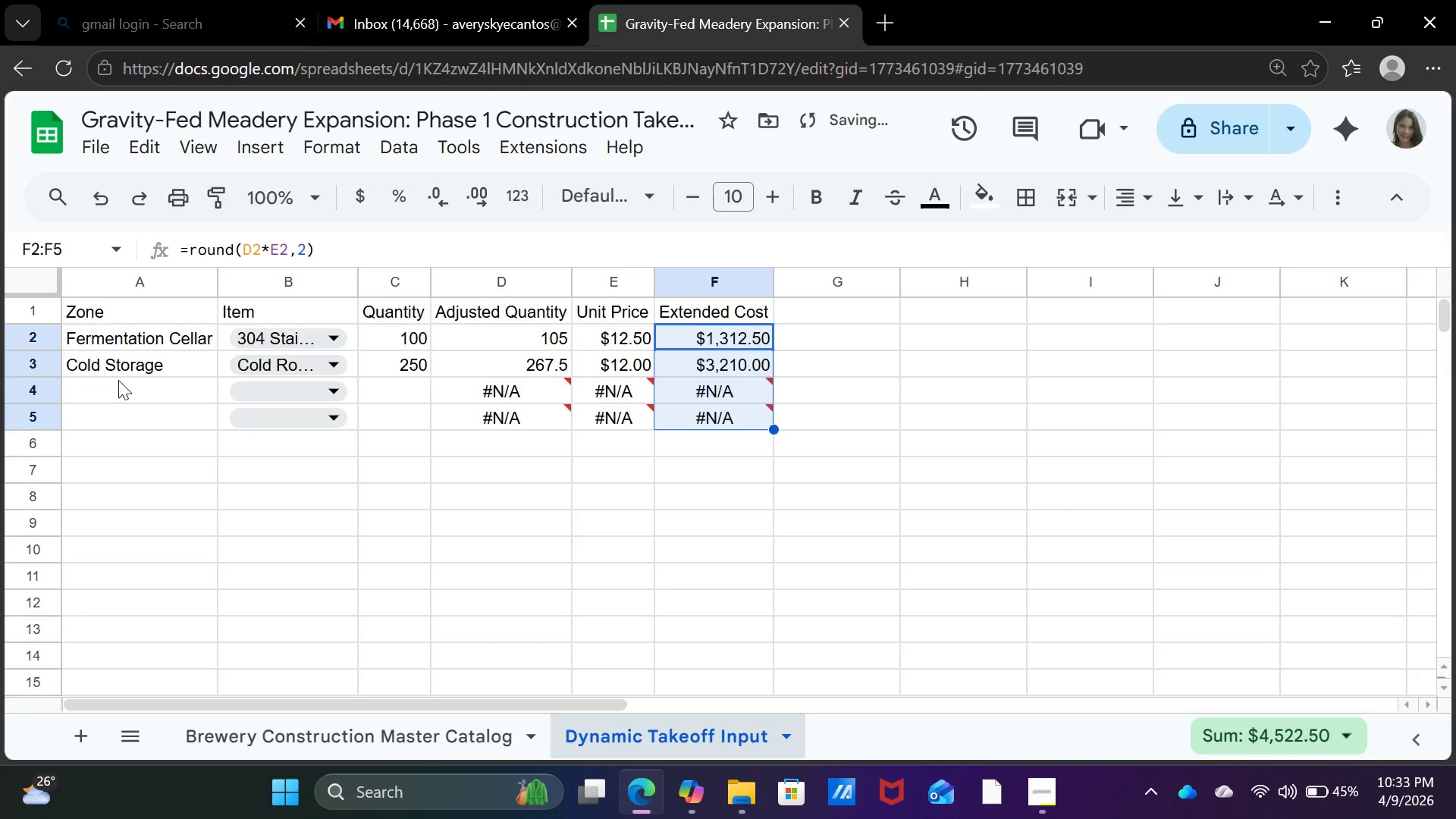 
left_click([118, 385])
 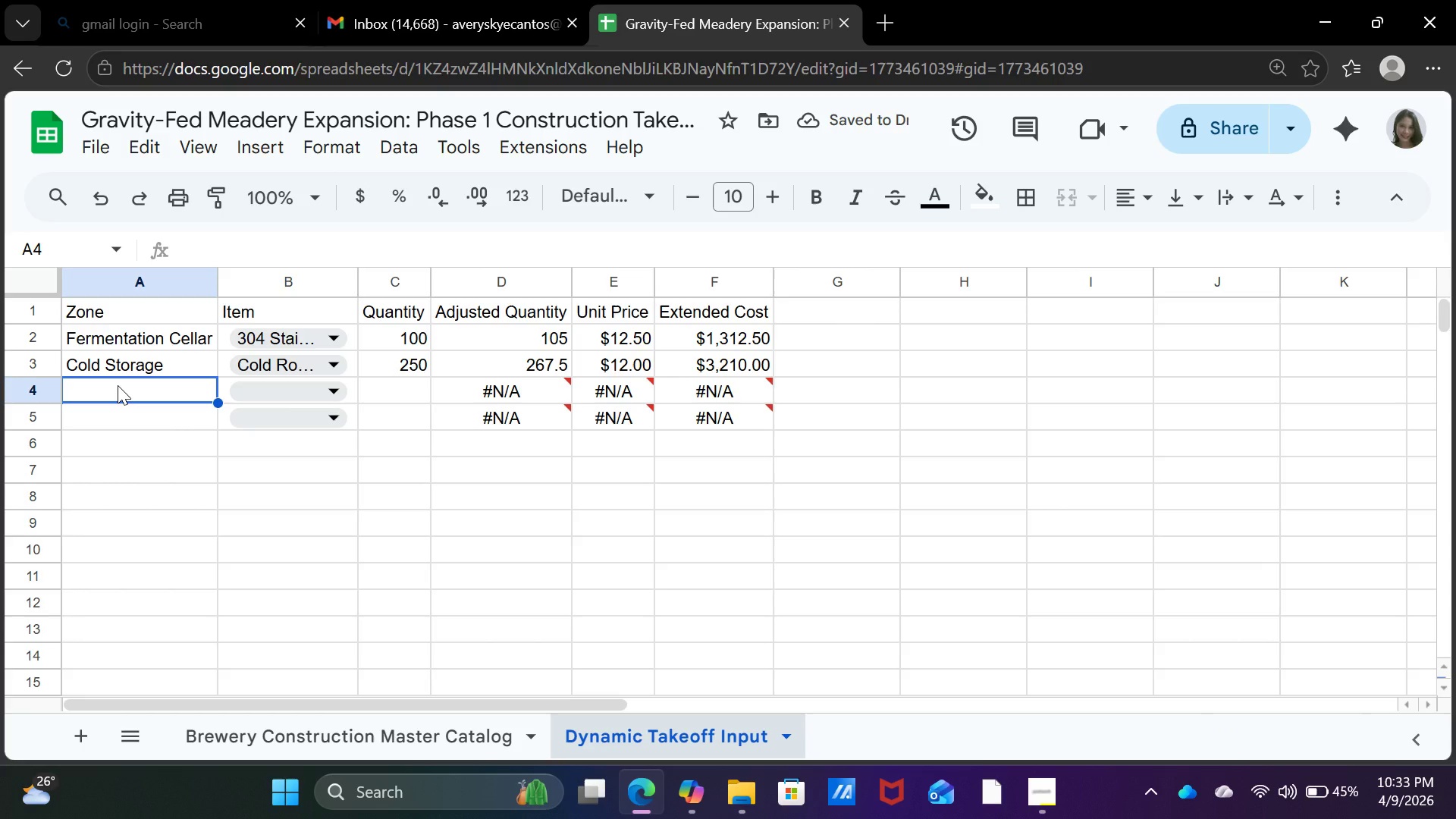 
type(TA)
key(Backspace)
type(proom)
key(Backspace)
key(Backspace)
key(Backspace)
key(Backspace)
key(Backspace)
type(ape)
key(Backspace)
type(room)
 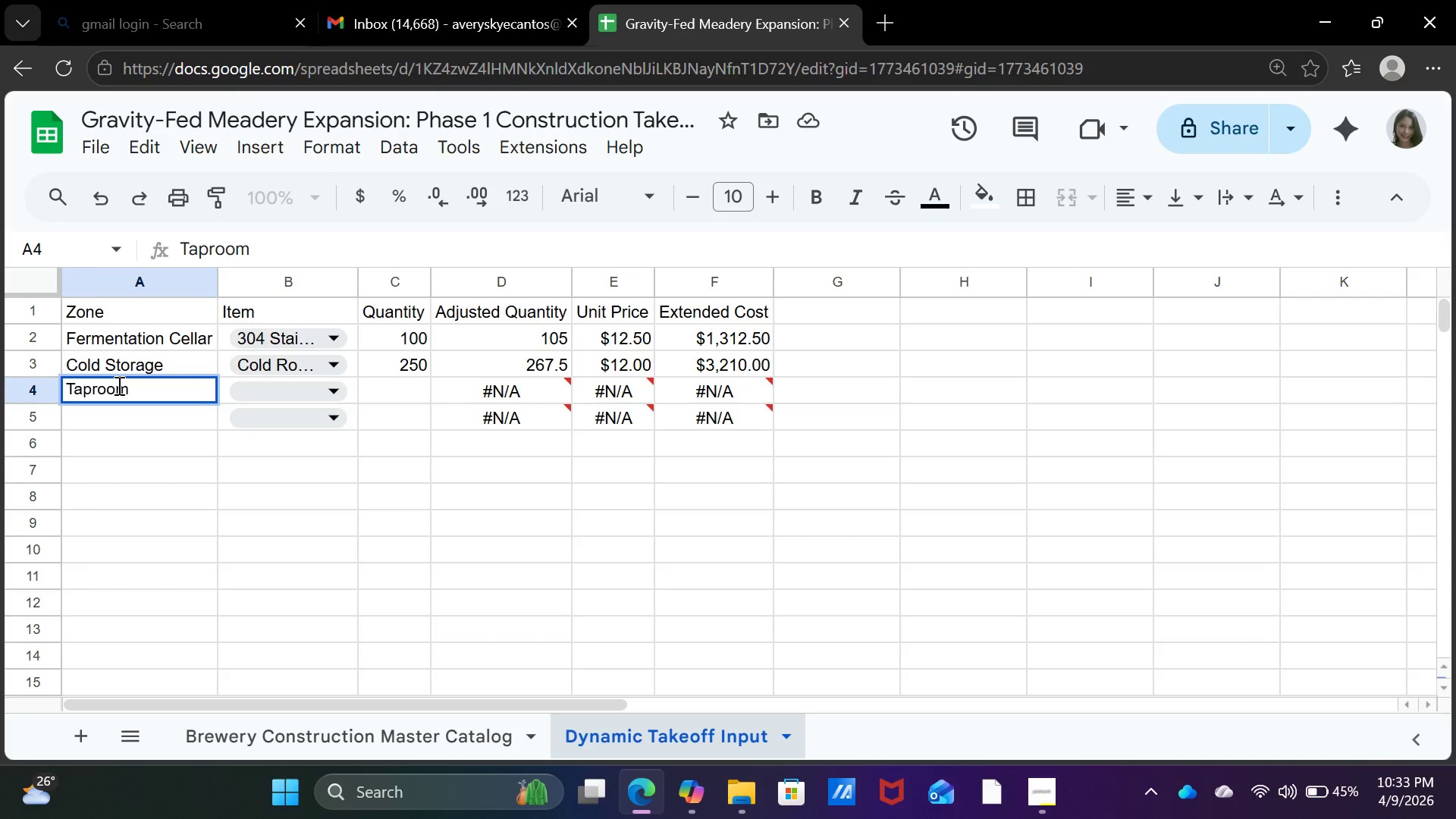 
key(Enter)
 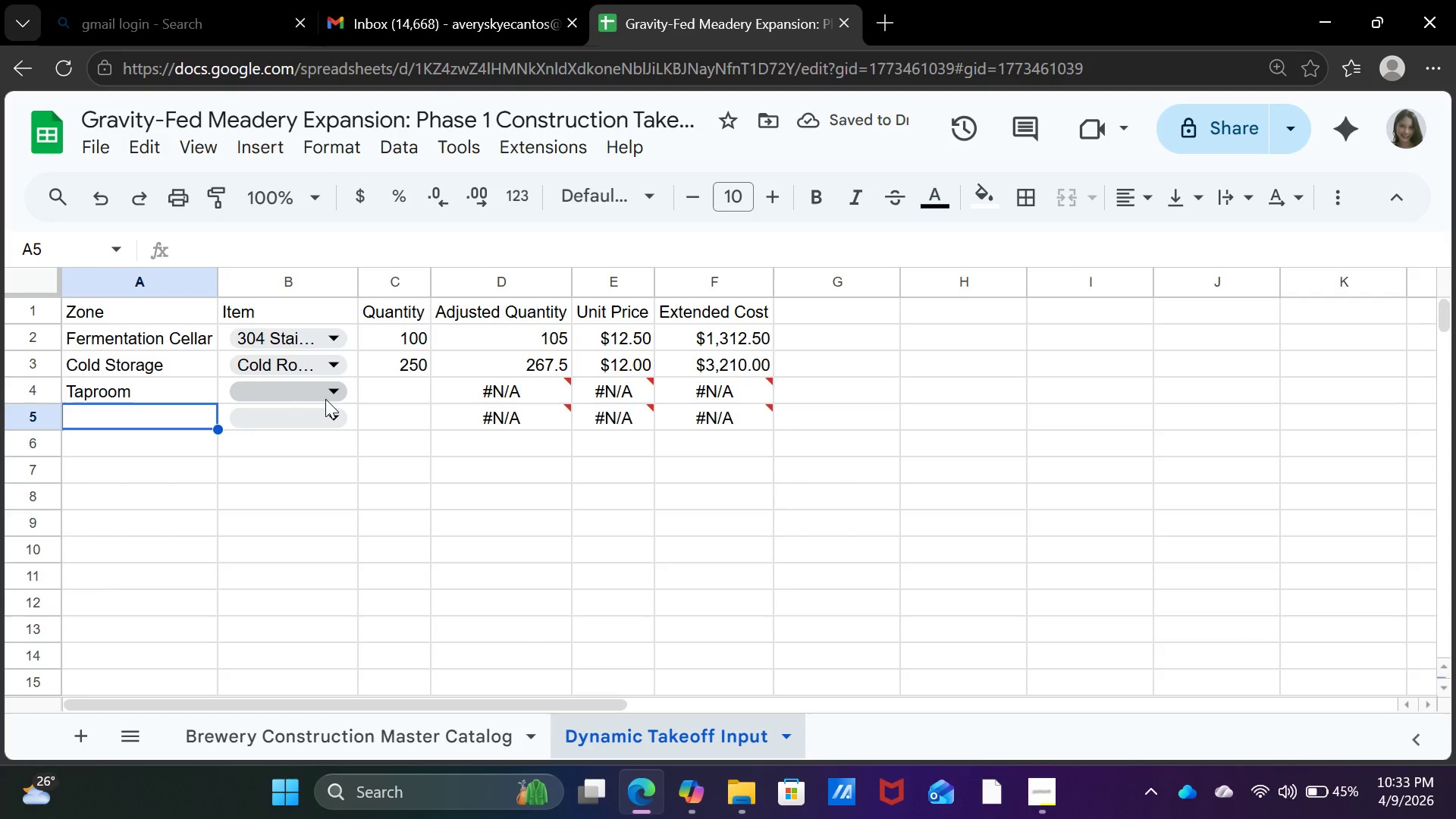 
left_click([332, 397])
 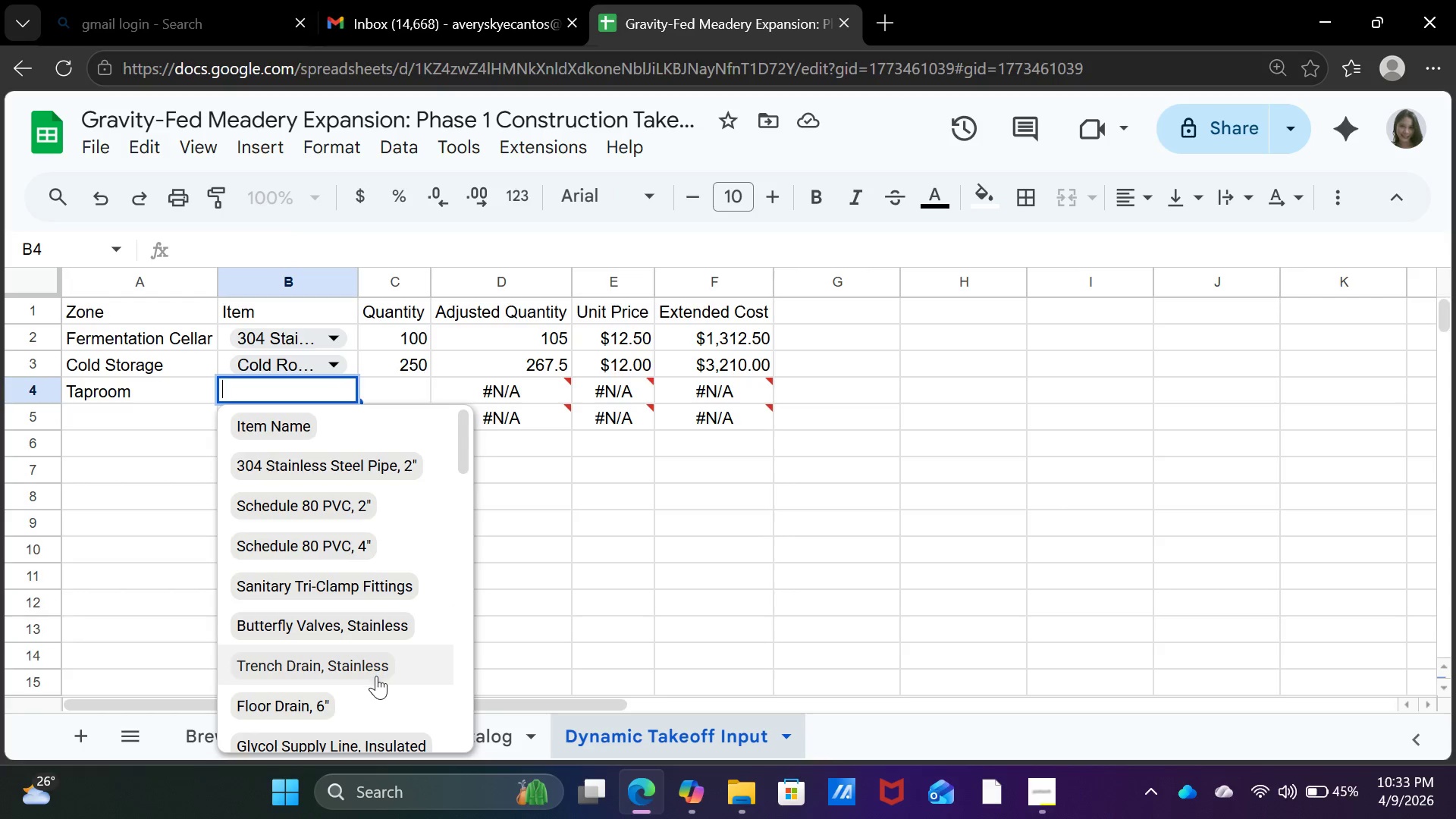 
scroll: coordinate [375, 670], scroll_direction: down, amount: 9.0
 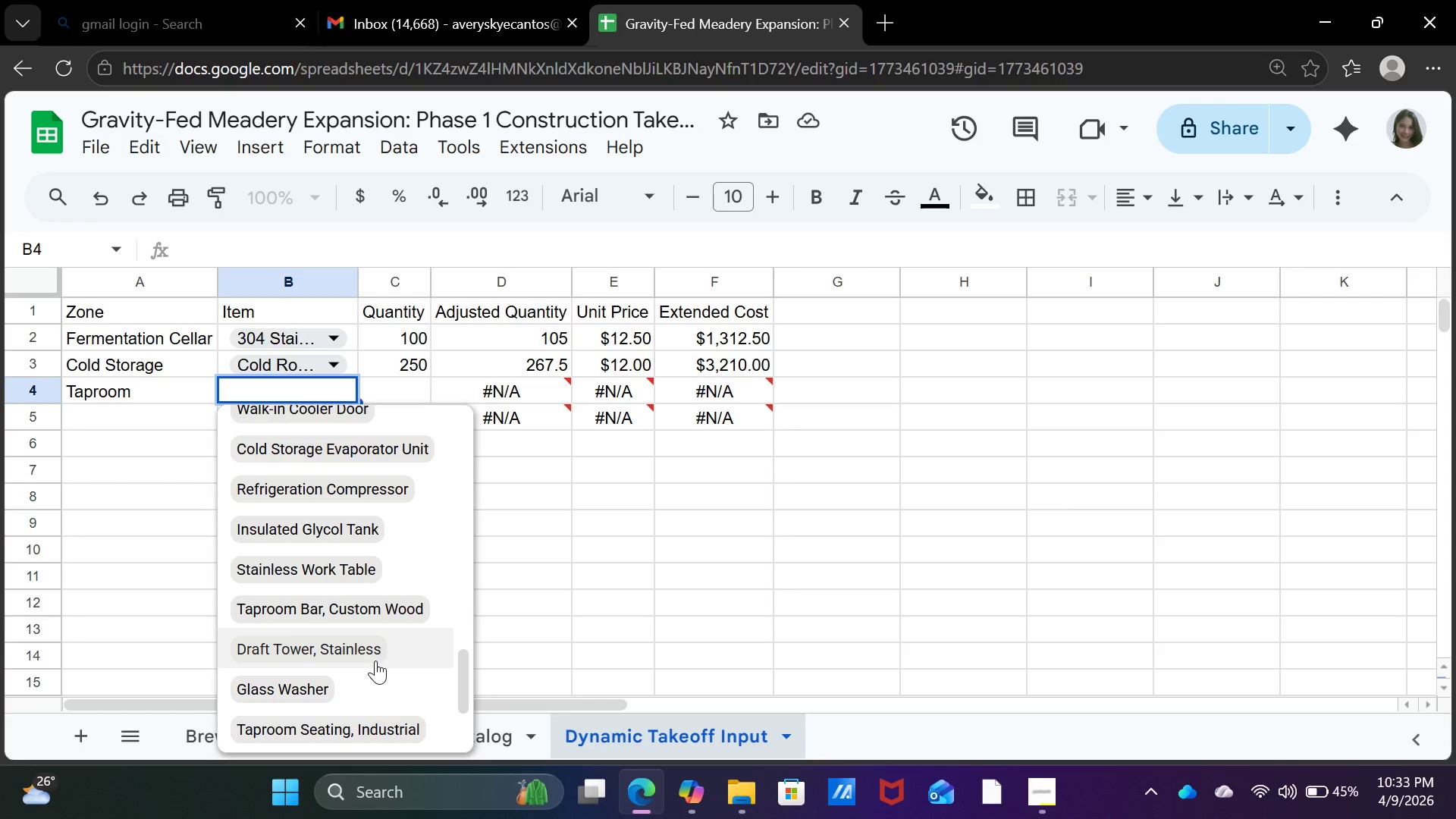 
scroll: coordinate [375, 661], scroll_direction: down, amount: 2.0
 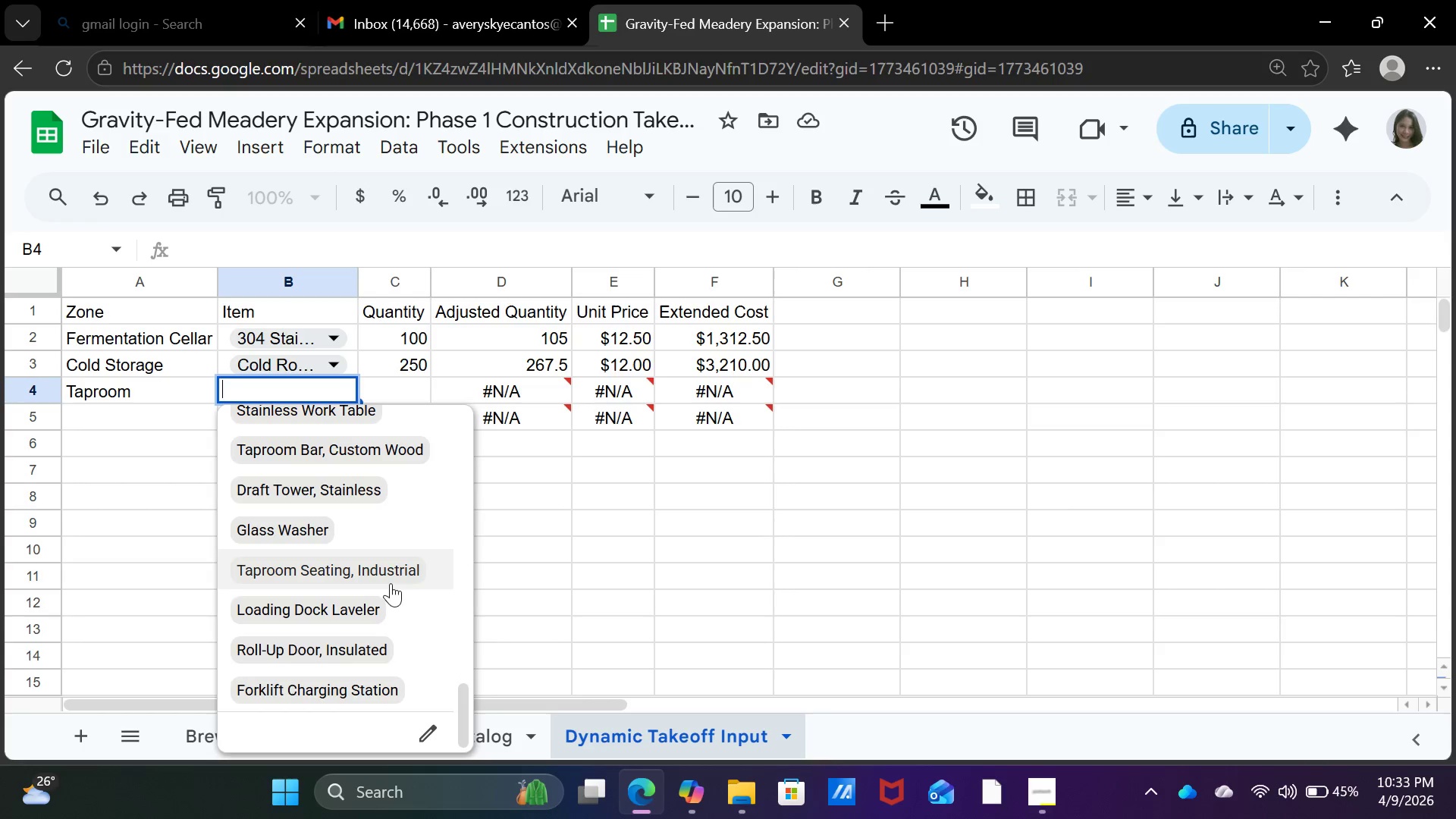 
left_click([393, 573])
 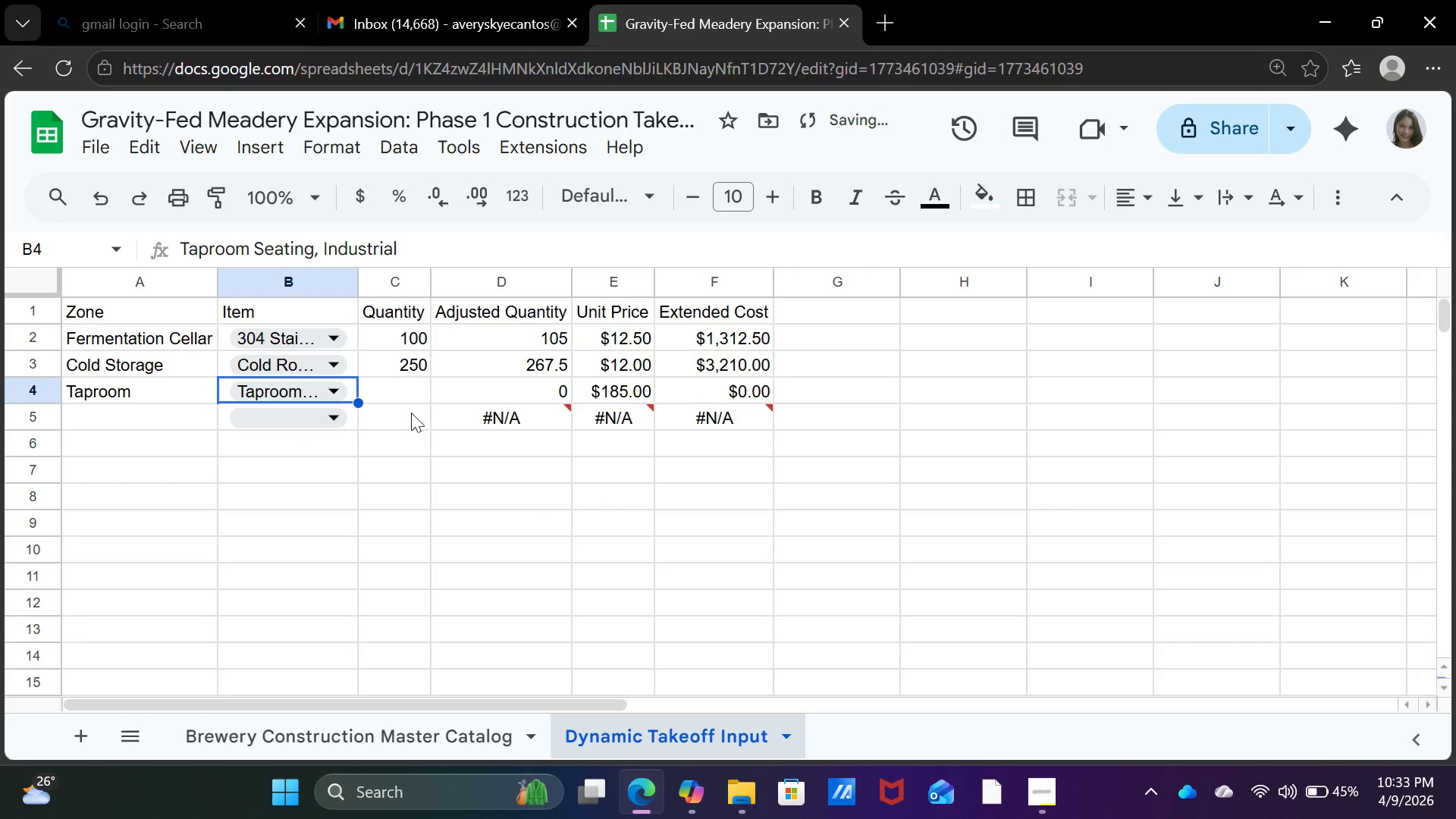 
left_click([409, 381])
 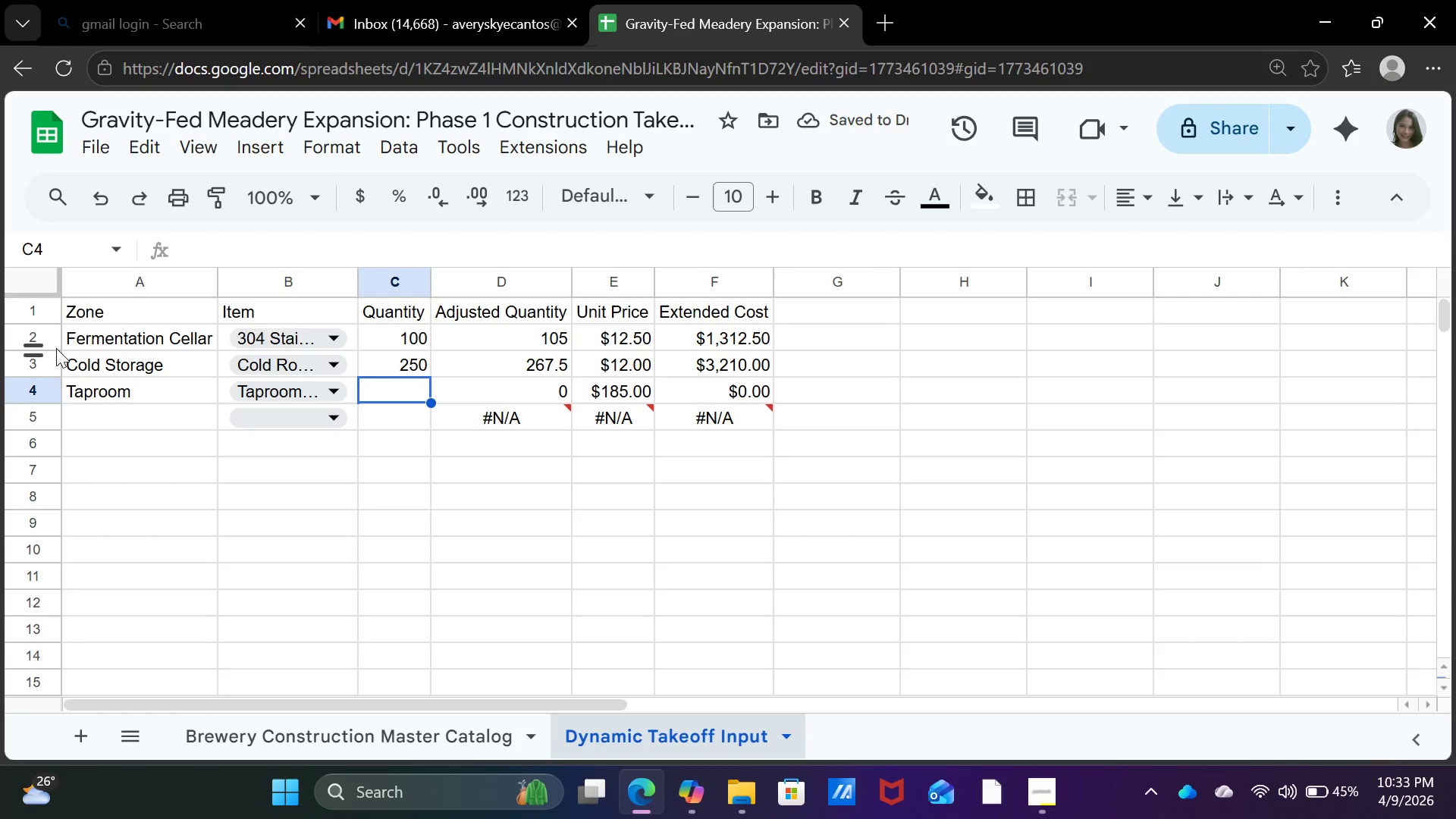 
type(500)